 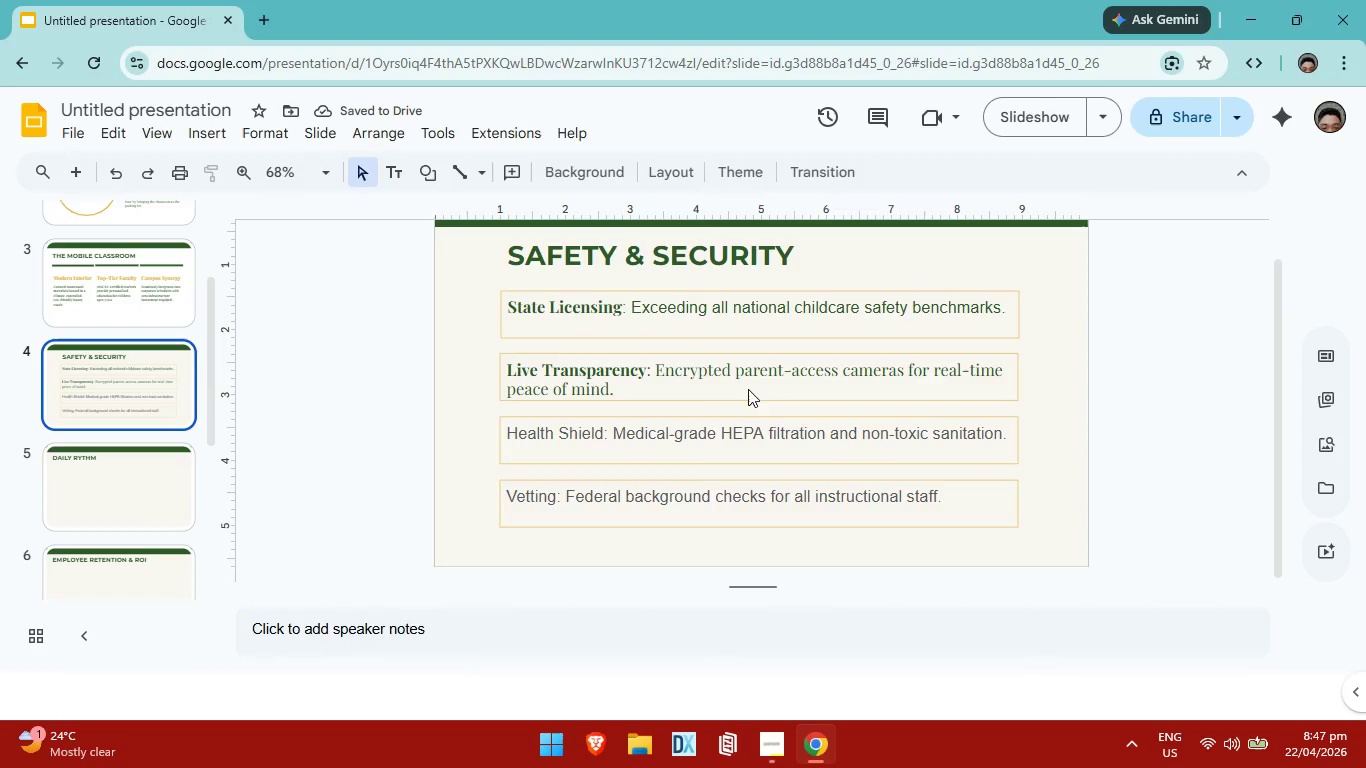 
left_click_drag(start_coordinate=[599, 435], to_coordinate=[505, 438])
 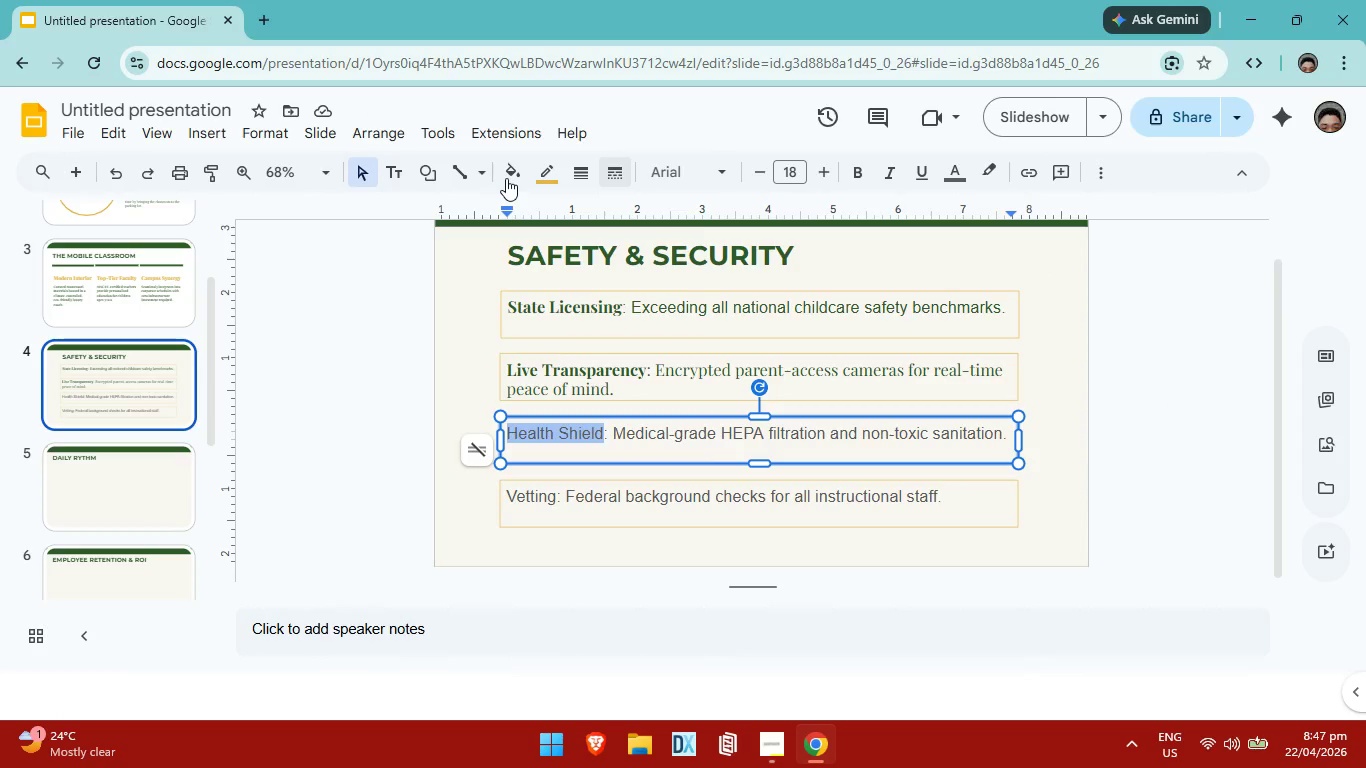 
left_click([853, 171])
 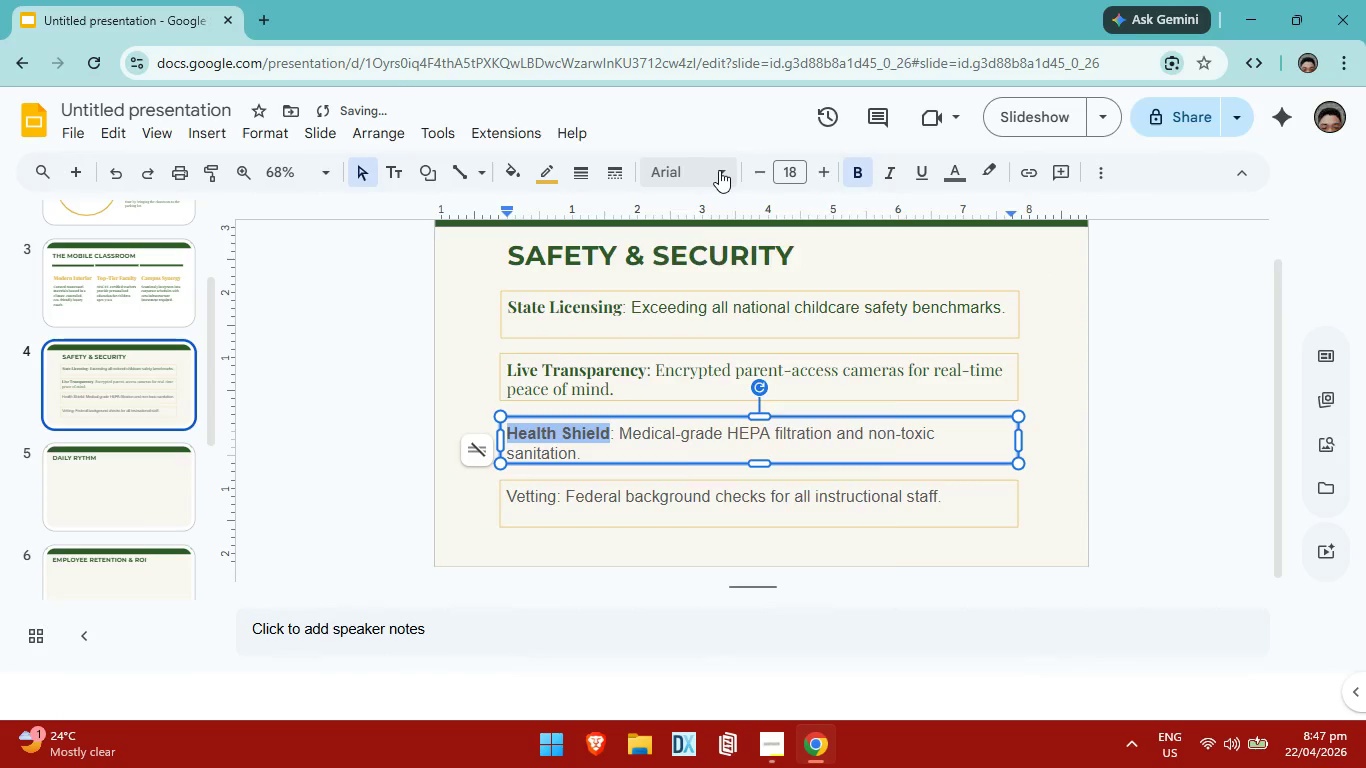 
left_click([719, 170])
 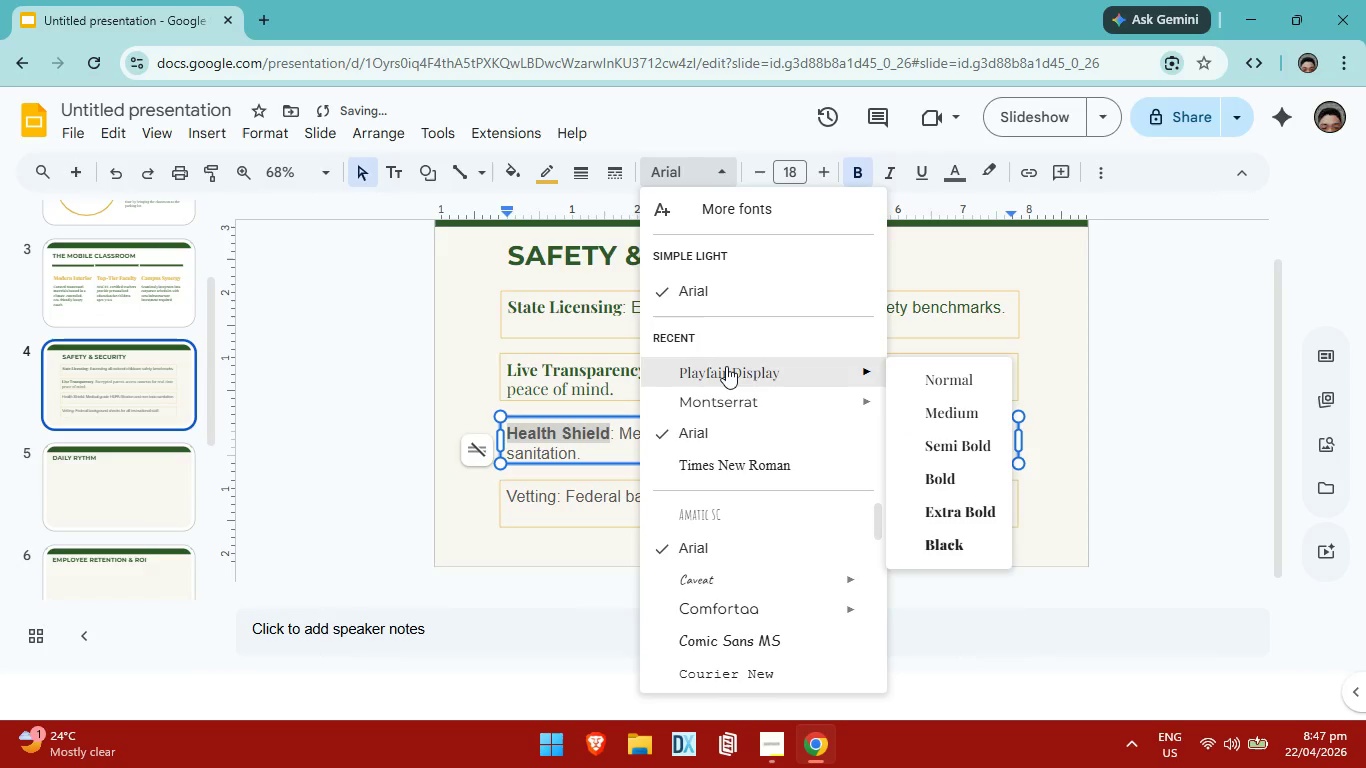 
left_click([726, 366])
 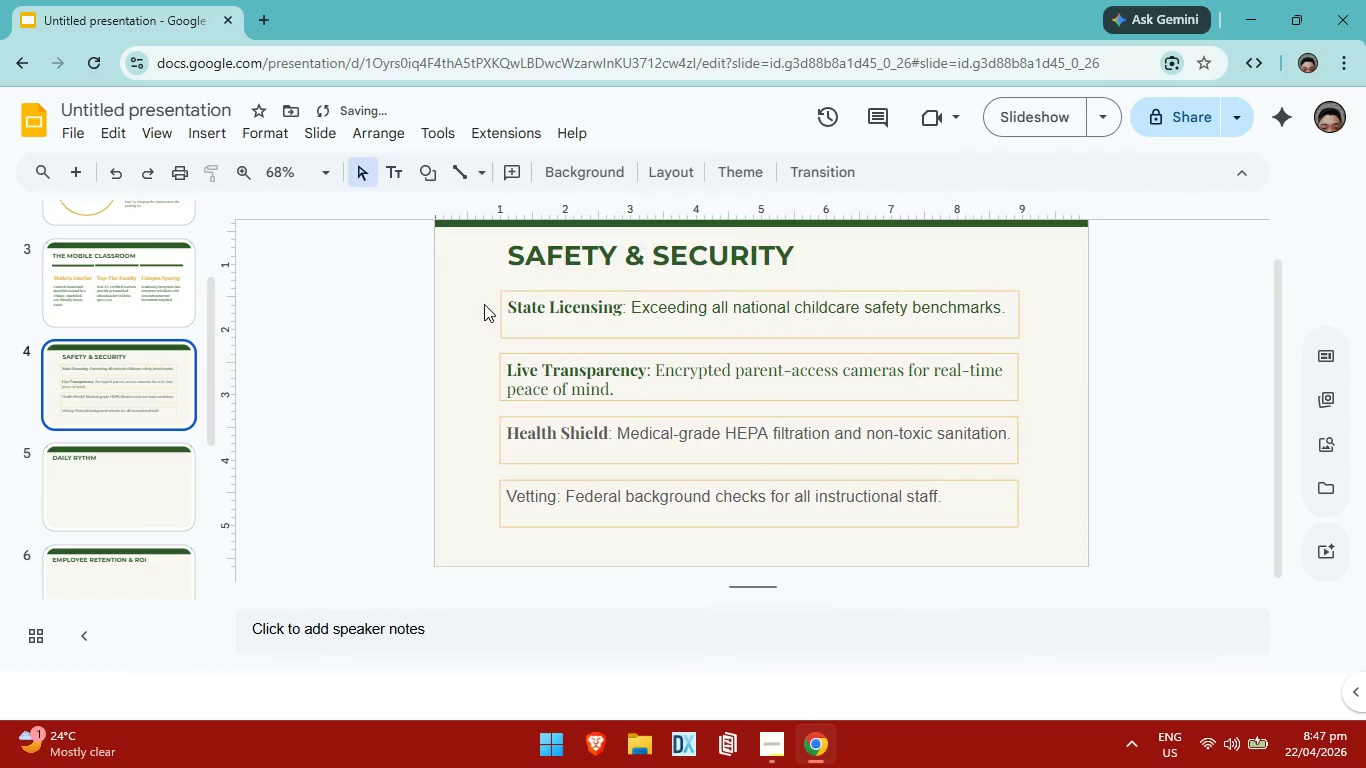 
left_click_drag(start_coordinate=[489, 297], to_coordinate=[1021, 538])
 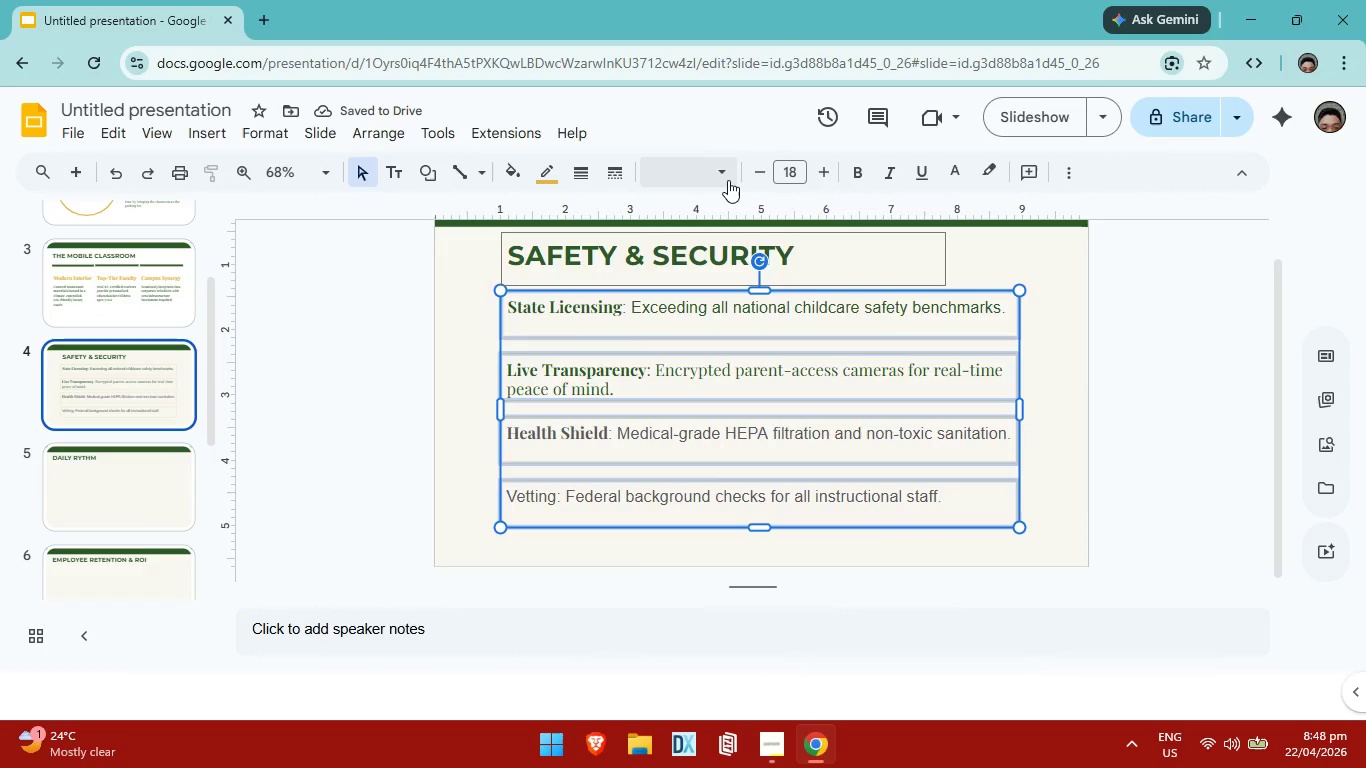 
left_click([727, 180])
 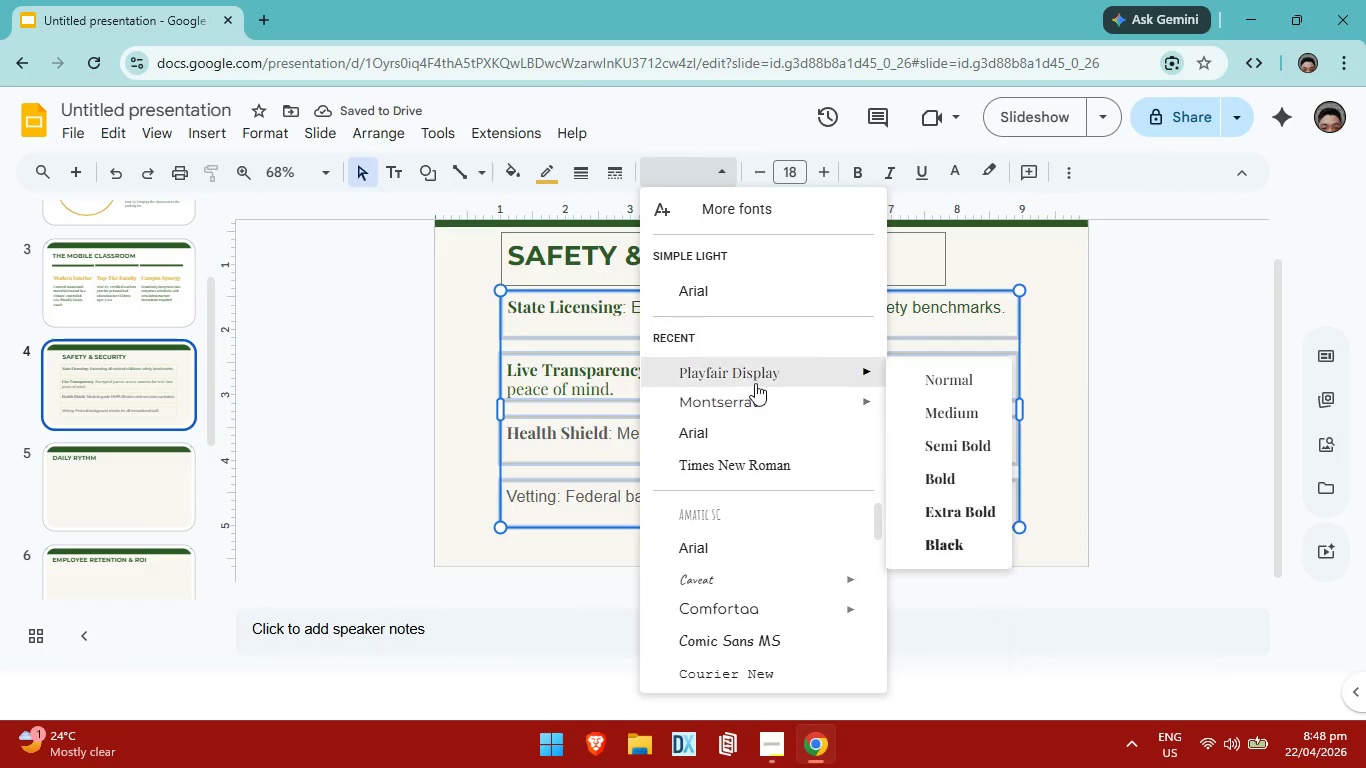 
left_click([755, 378])
 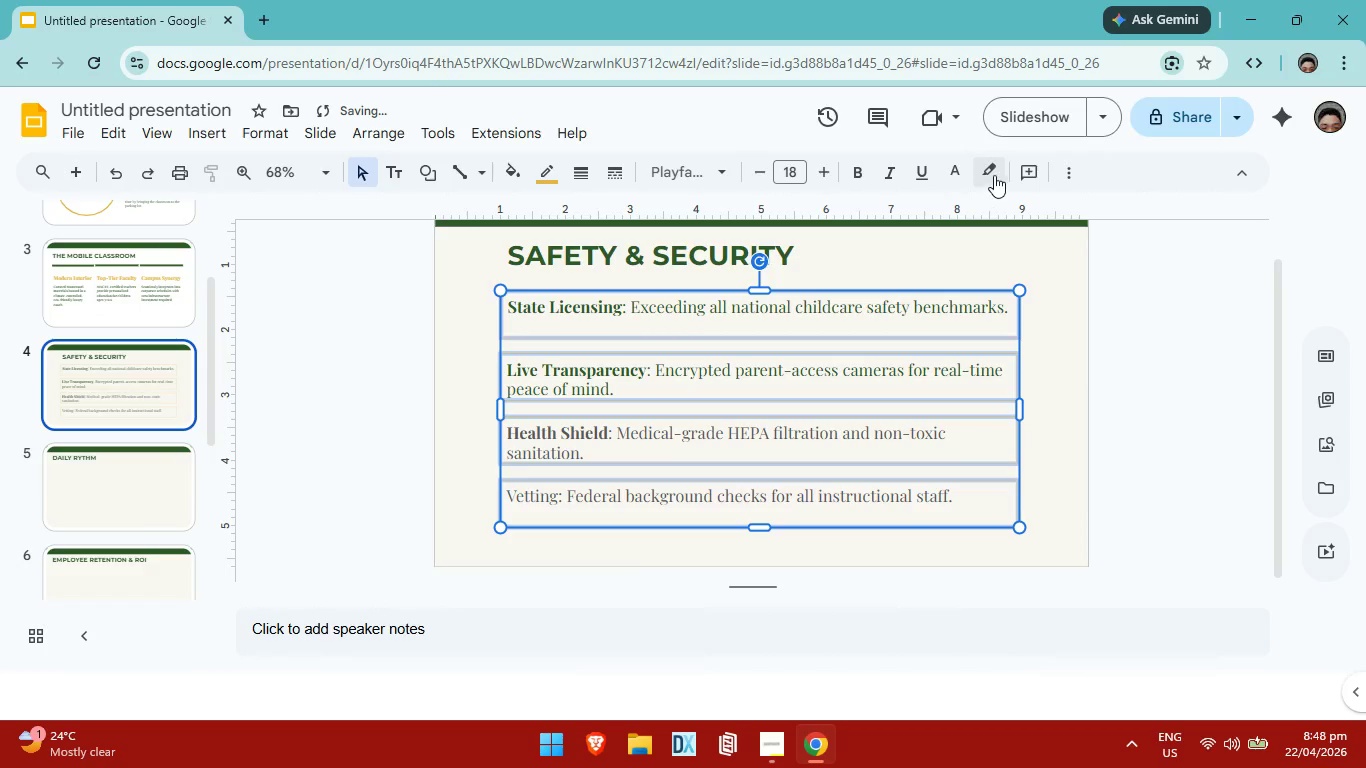 
left_click([960, 171])
 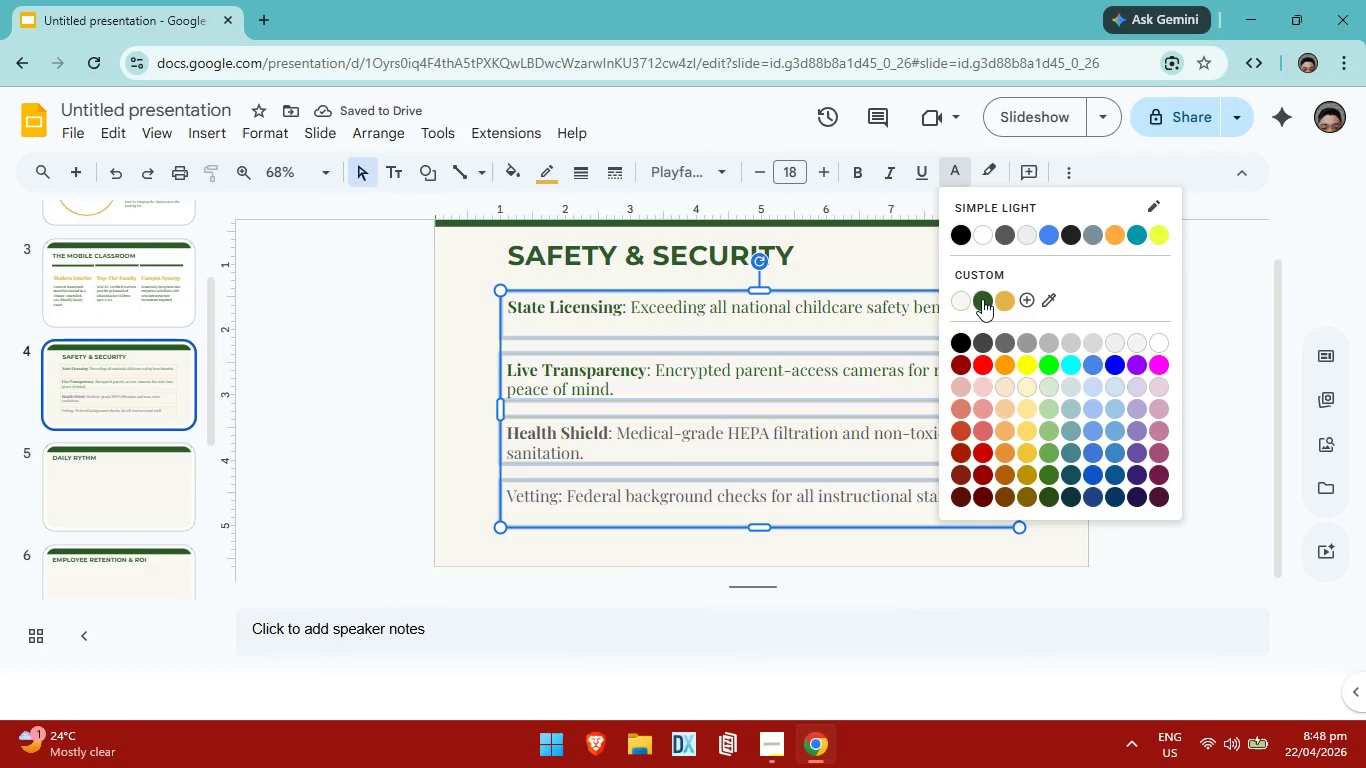 
left_click([982, 299])
 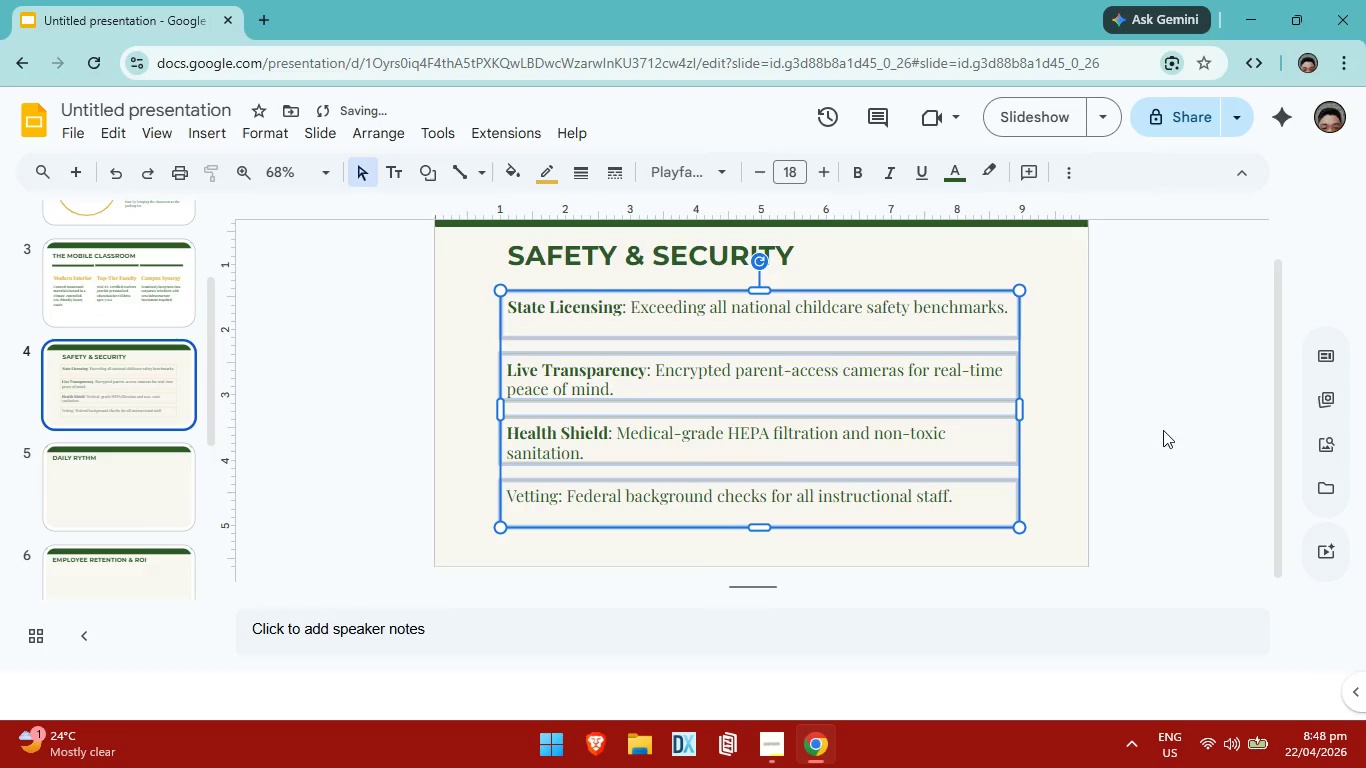 
left_click([1169, 432])
 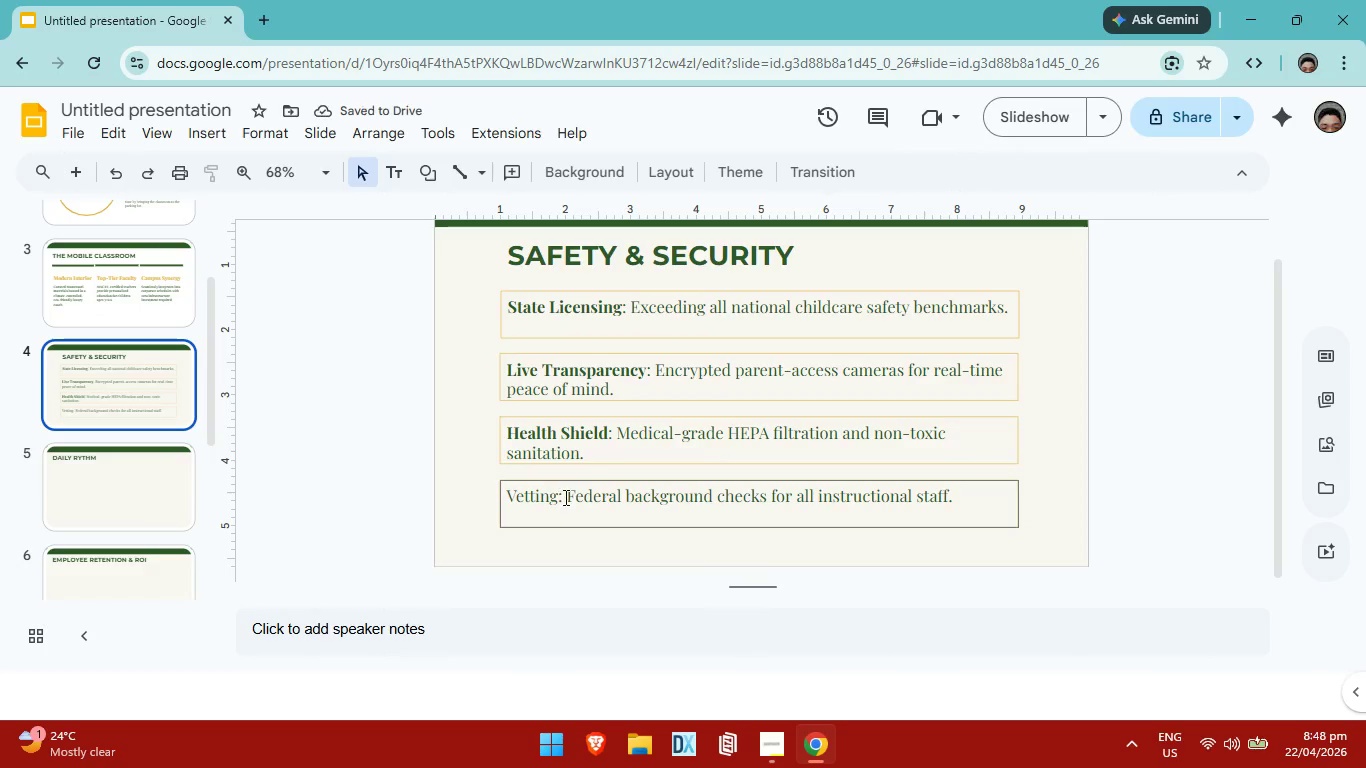 
left_click_drag(start_coordinate=[564, 497], to_coordinate=[509, 493])
 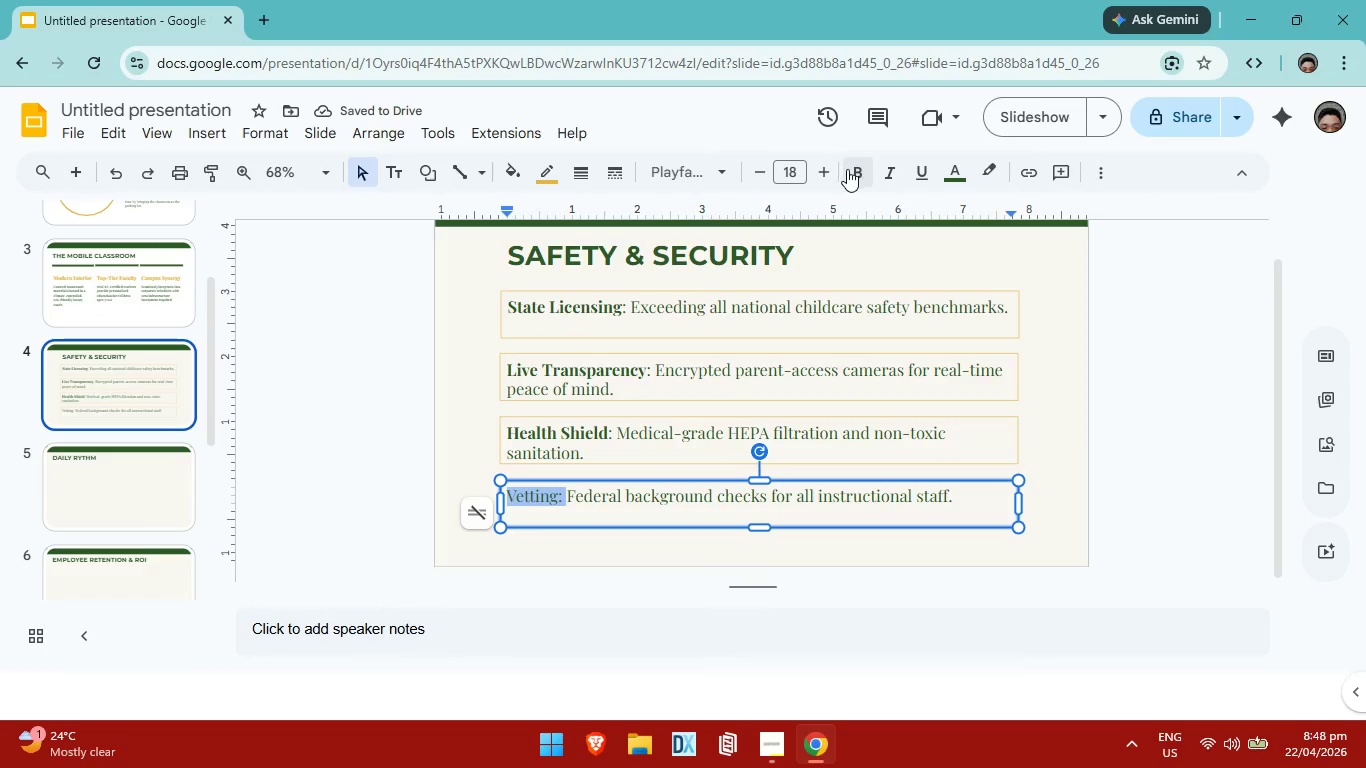 
left_click([848, 170])
 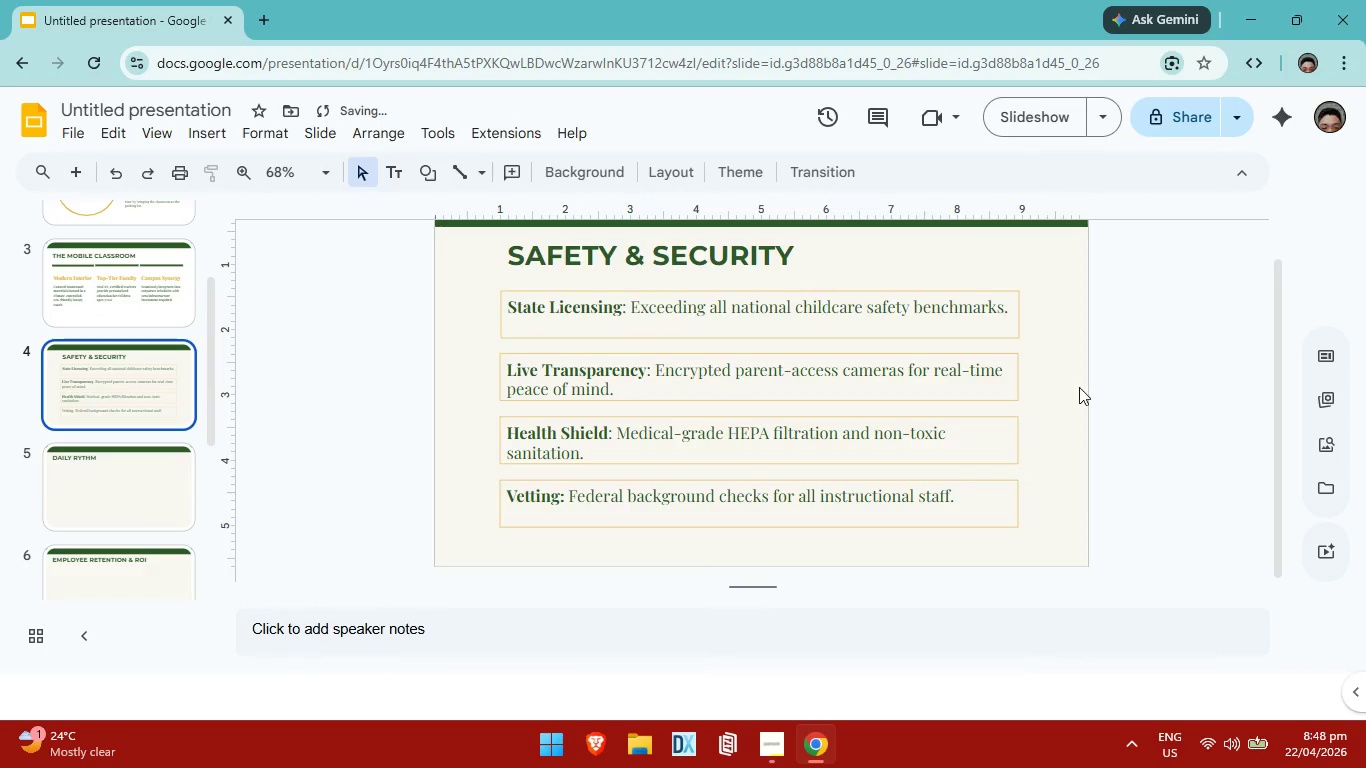 
scroll: coordinate [887, 349], scroll_direction: up, amount: 2.0
 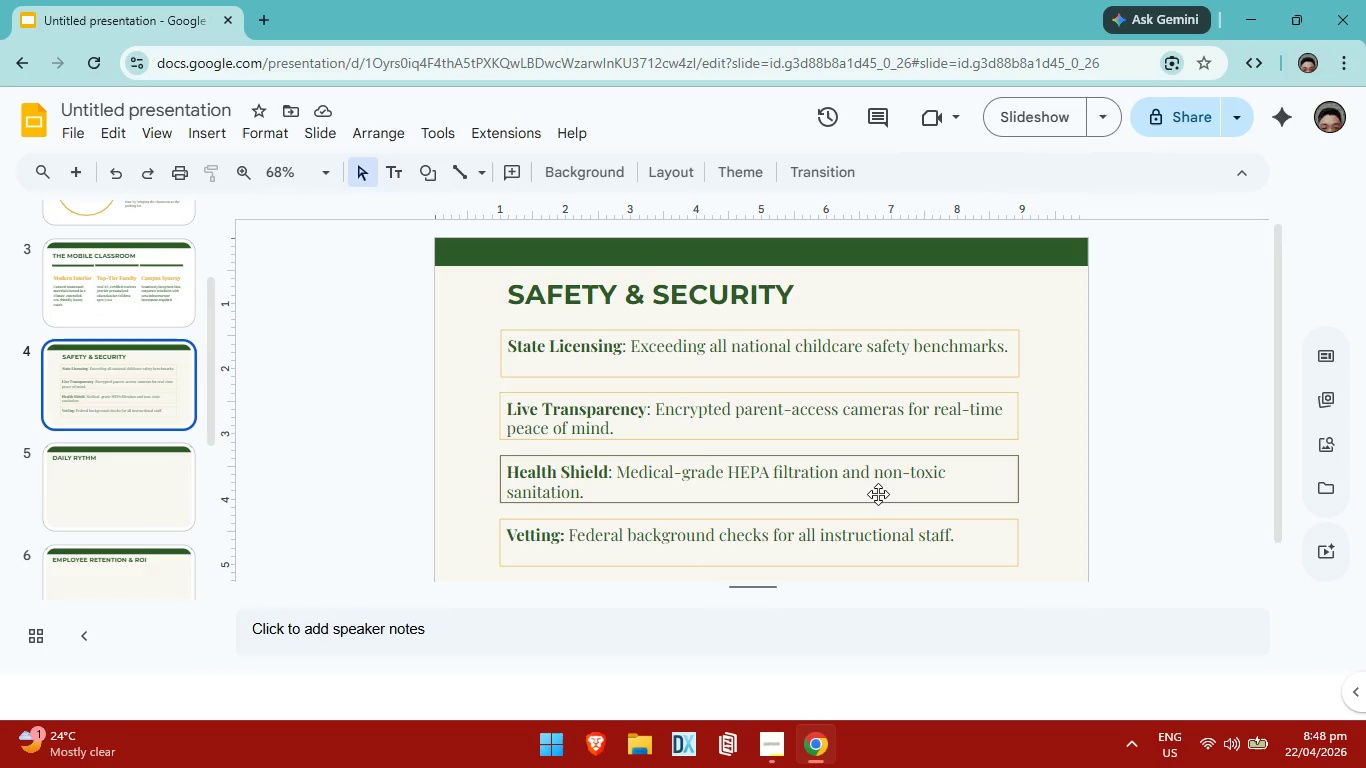 
wait(6.19)
 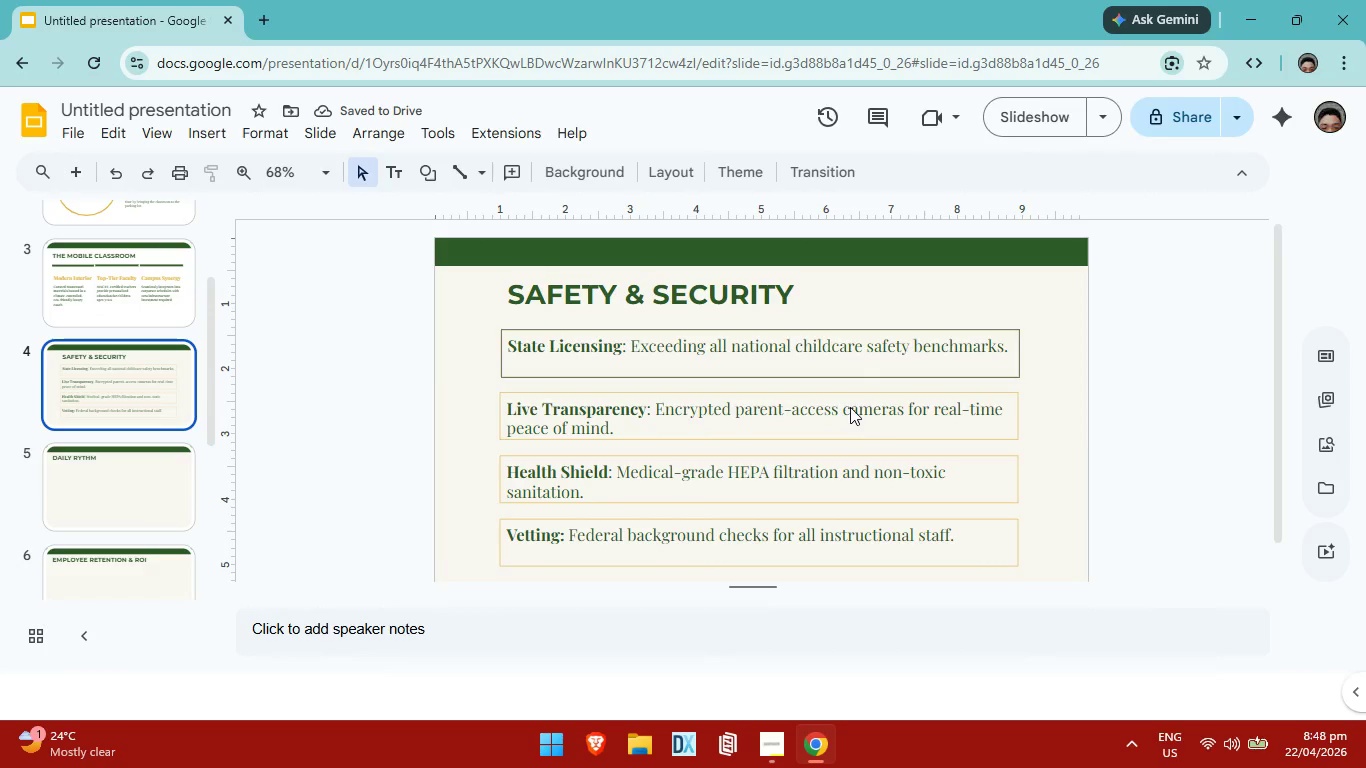 
left_click([899, 360])
 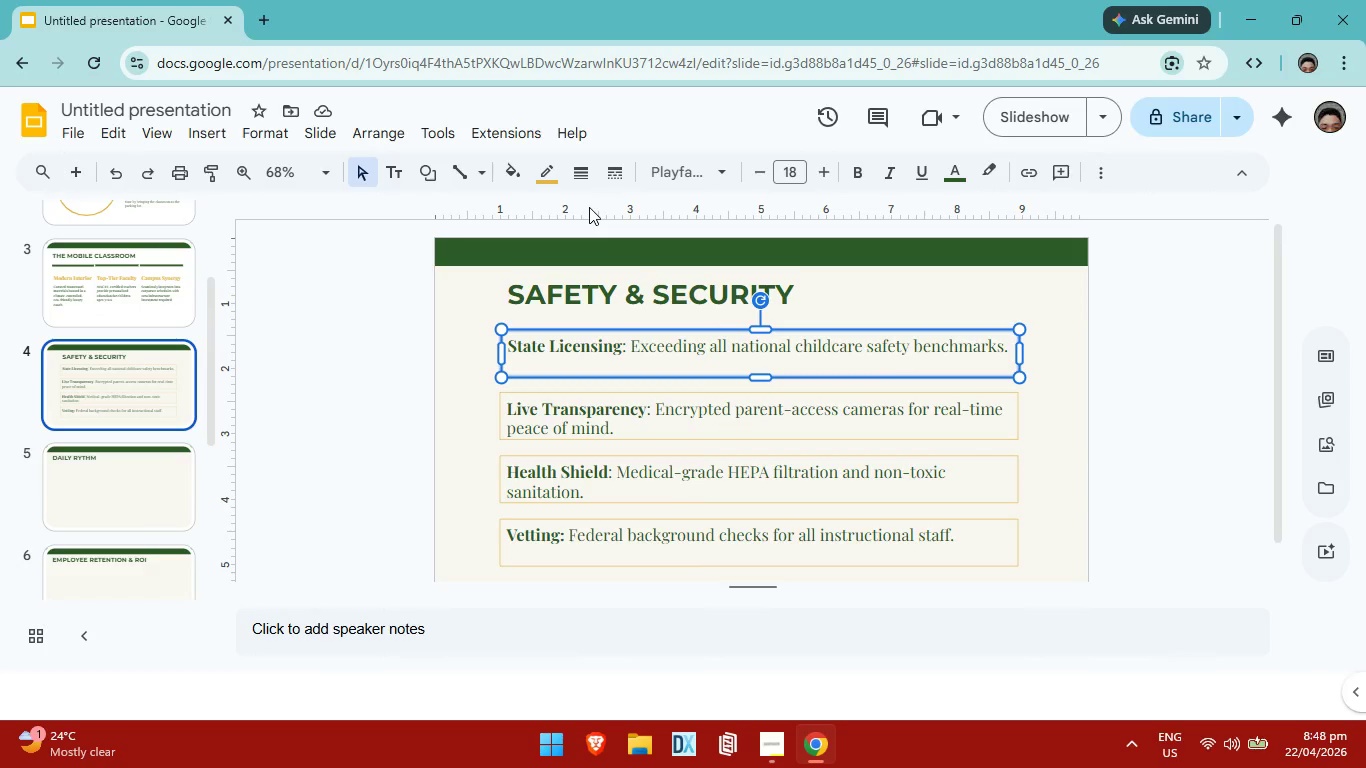 
left_click([546, 173])
 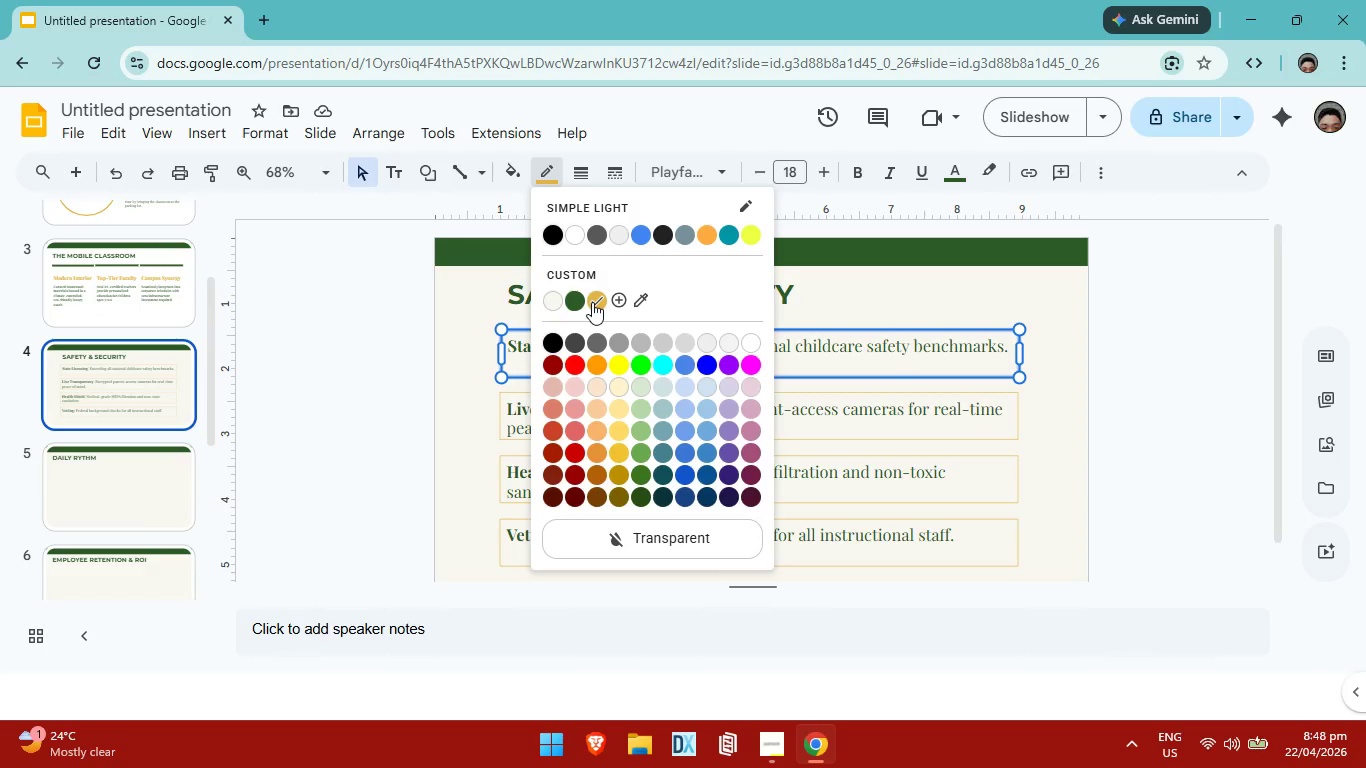 
left_click([592, 302])
 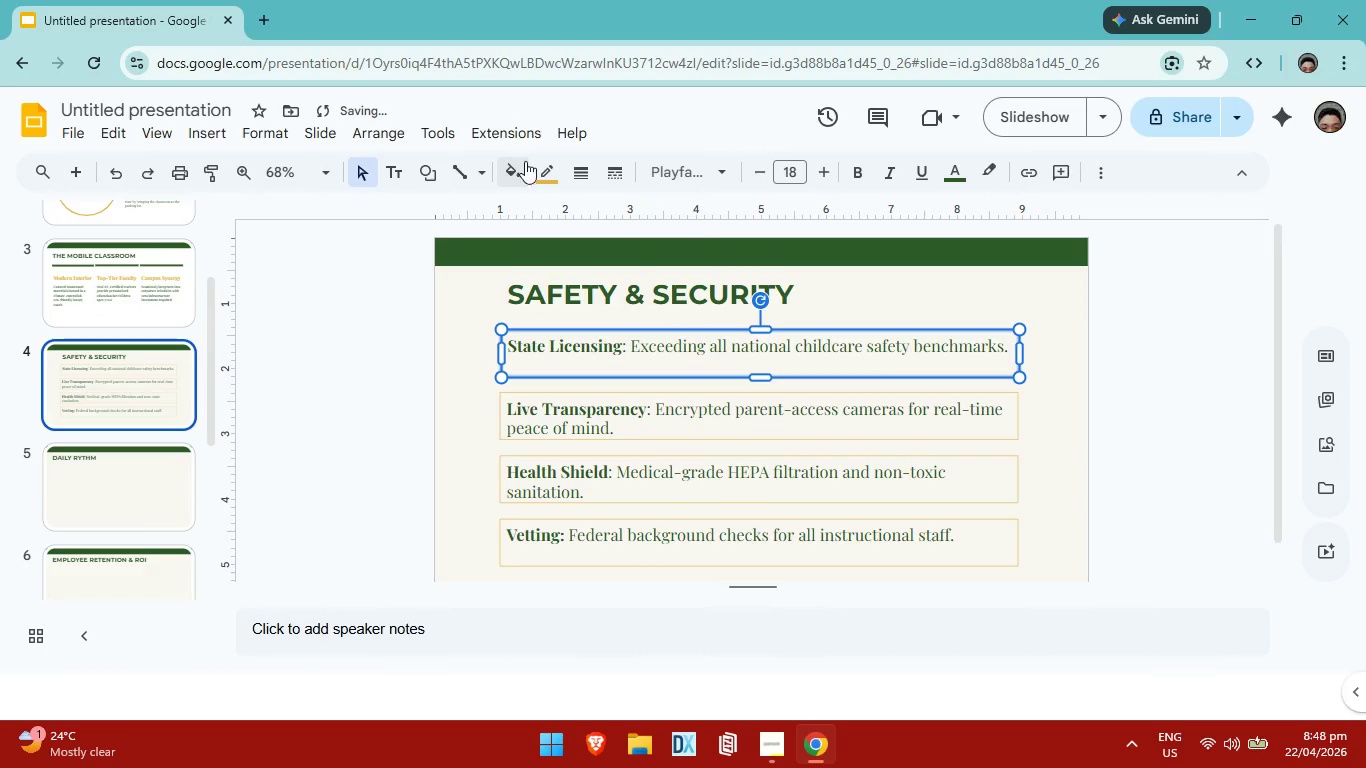 
left_click([525, 160])
 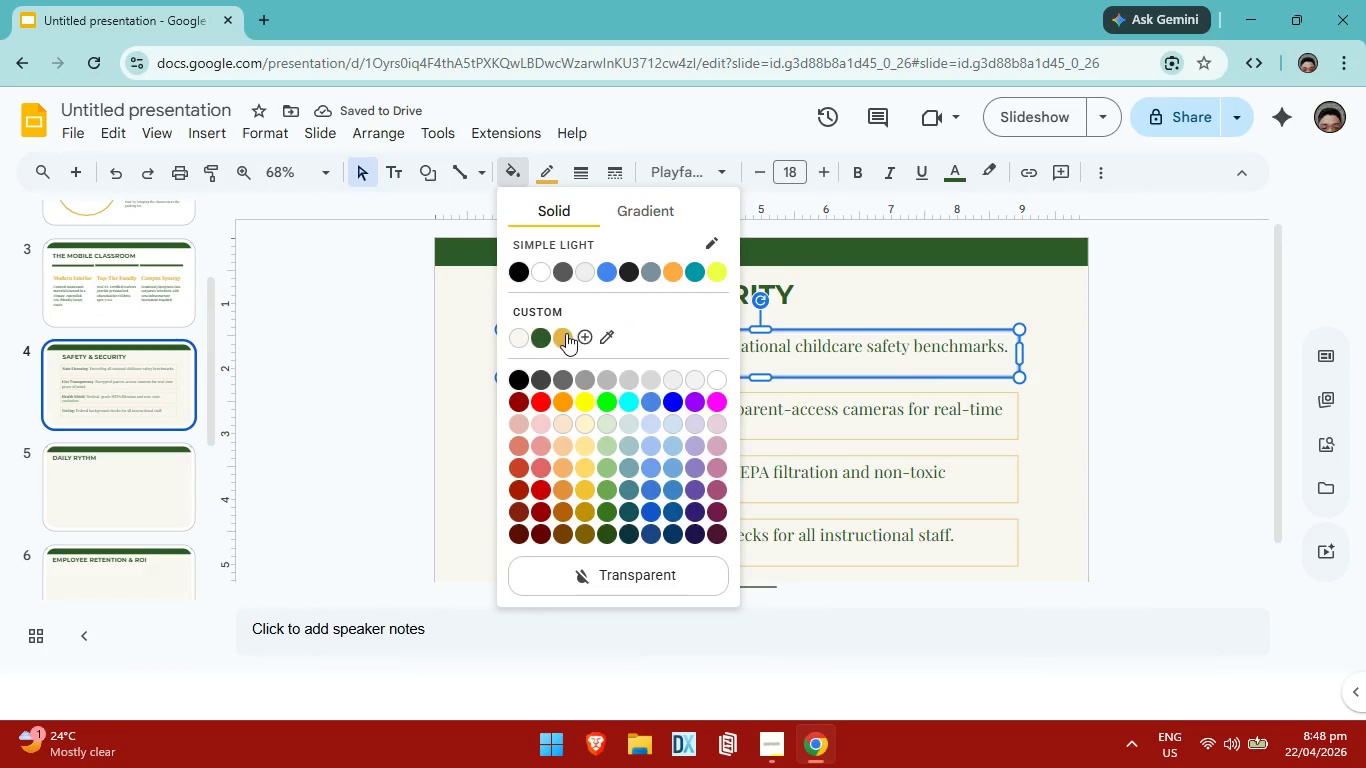 
left_click([566, 333])
 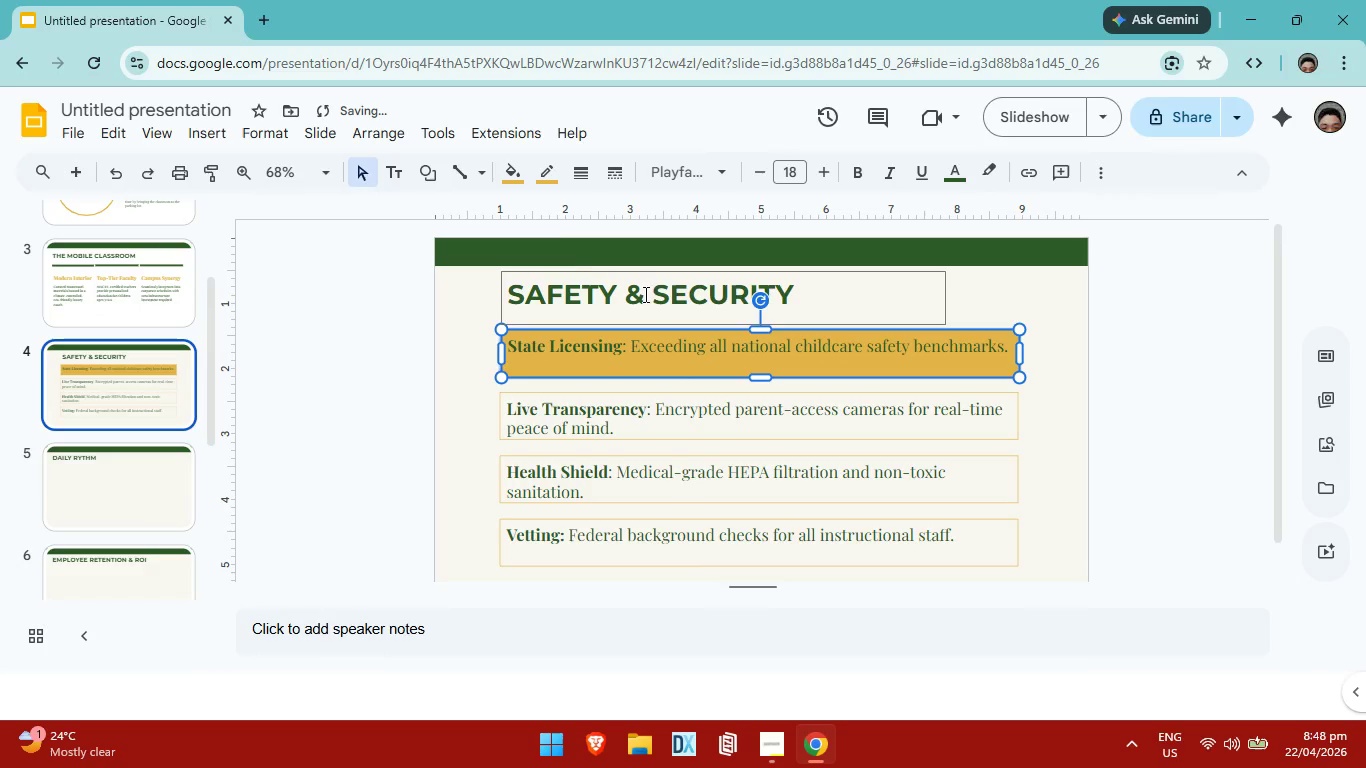 
left_click([512, 178])
 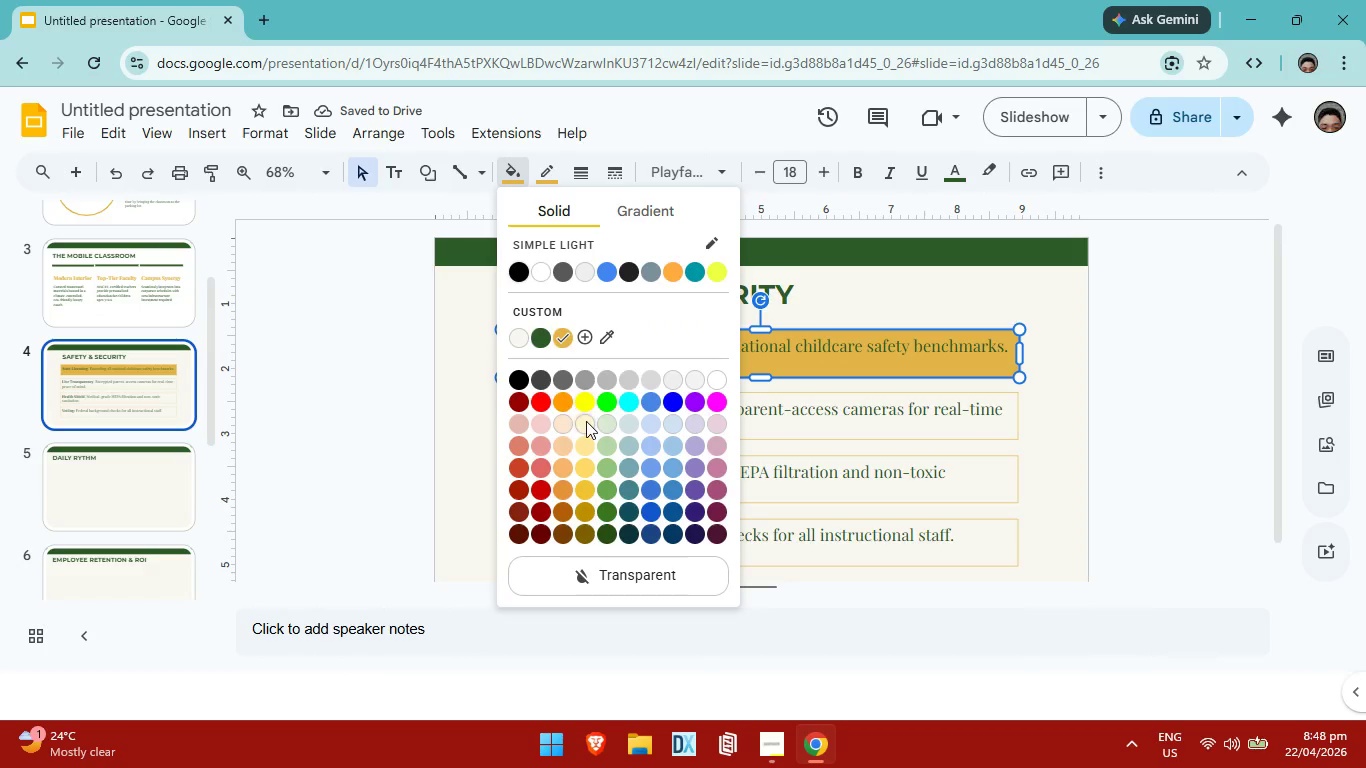 
left_click([589, 425])
 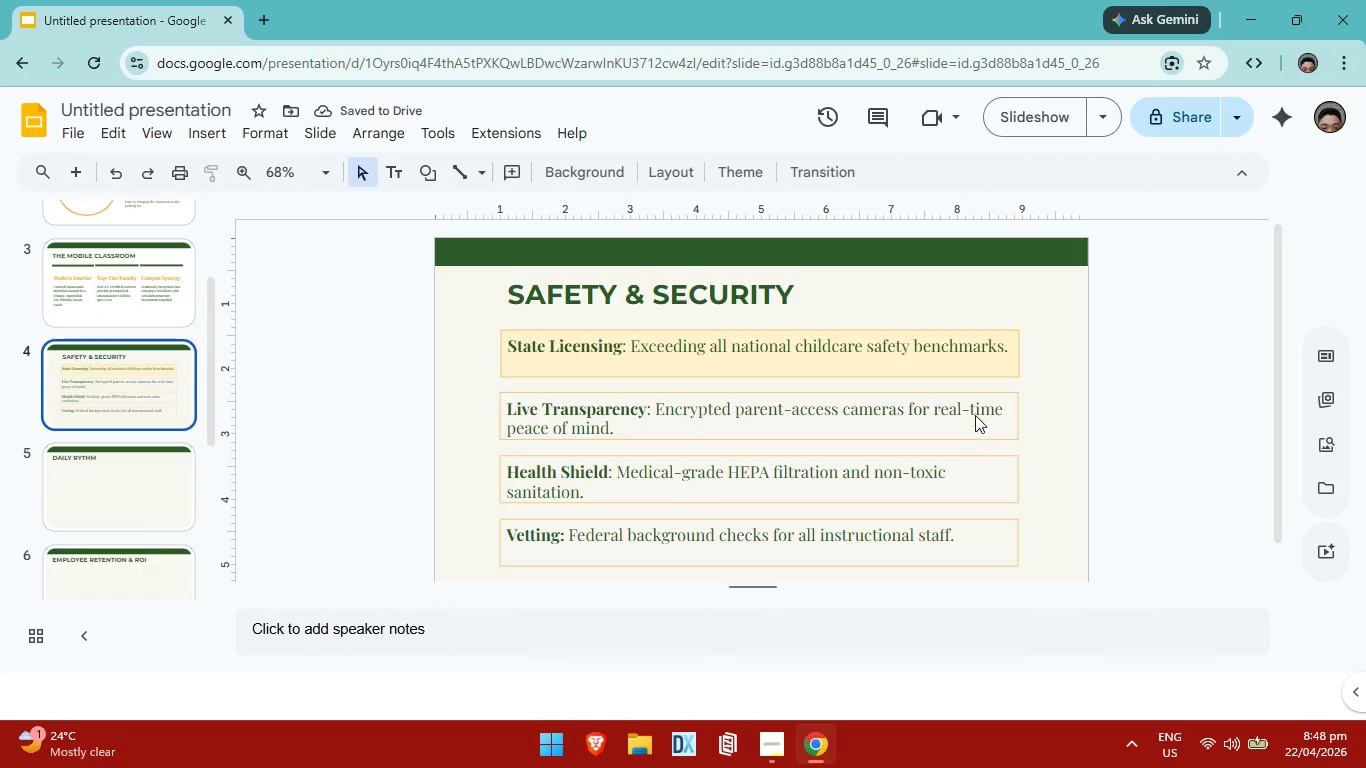 
left_click([980, 425])
 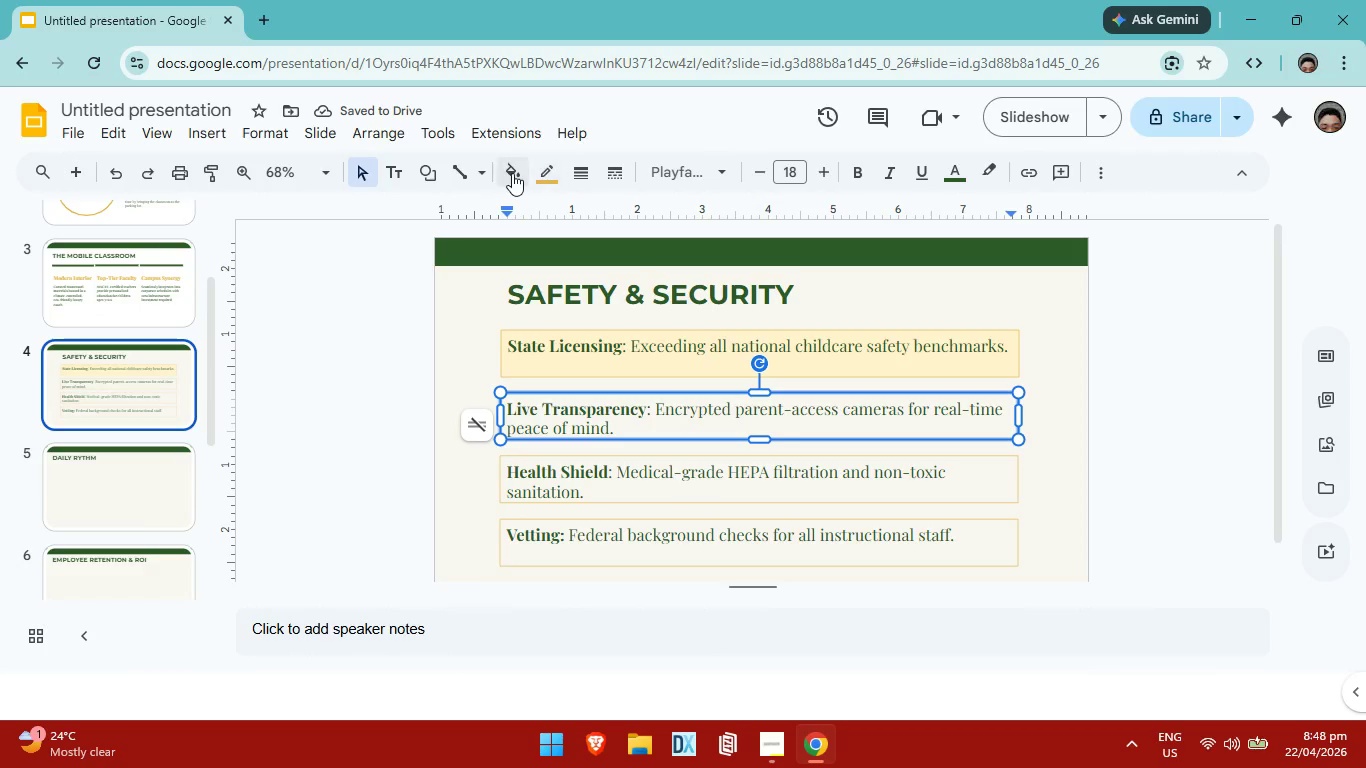 
left_click([512, 173])
 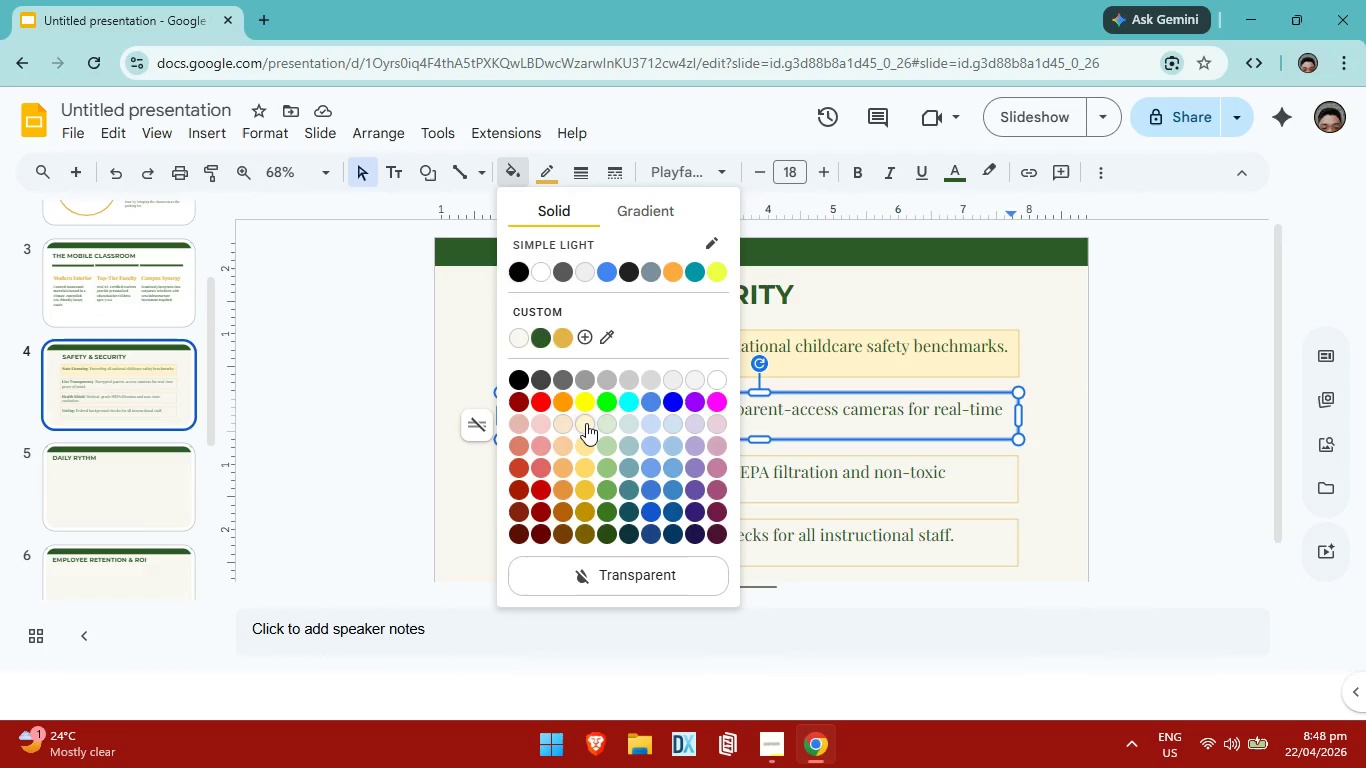 
left_click([586, 423])
 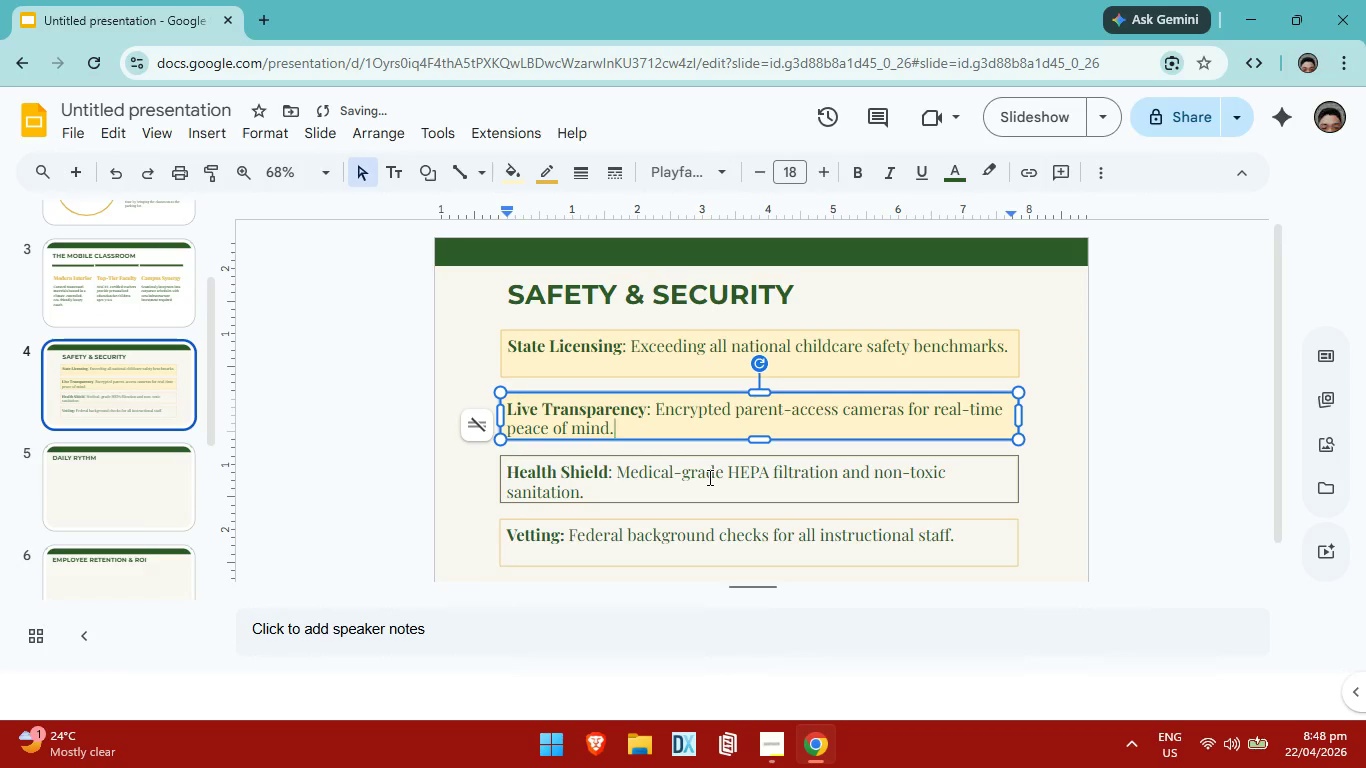 
left_click([708, 477])
 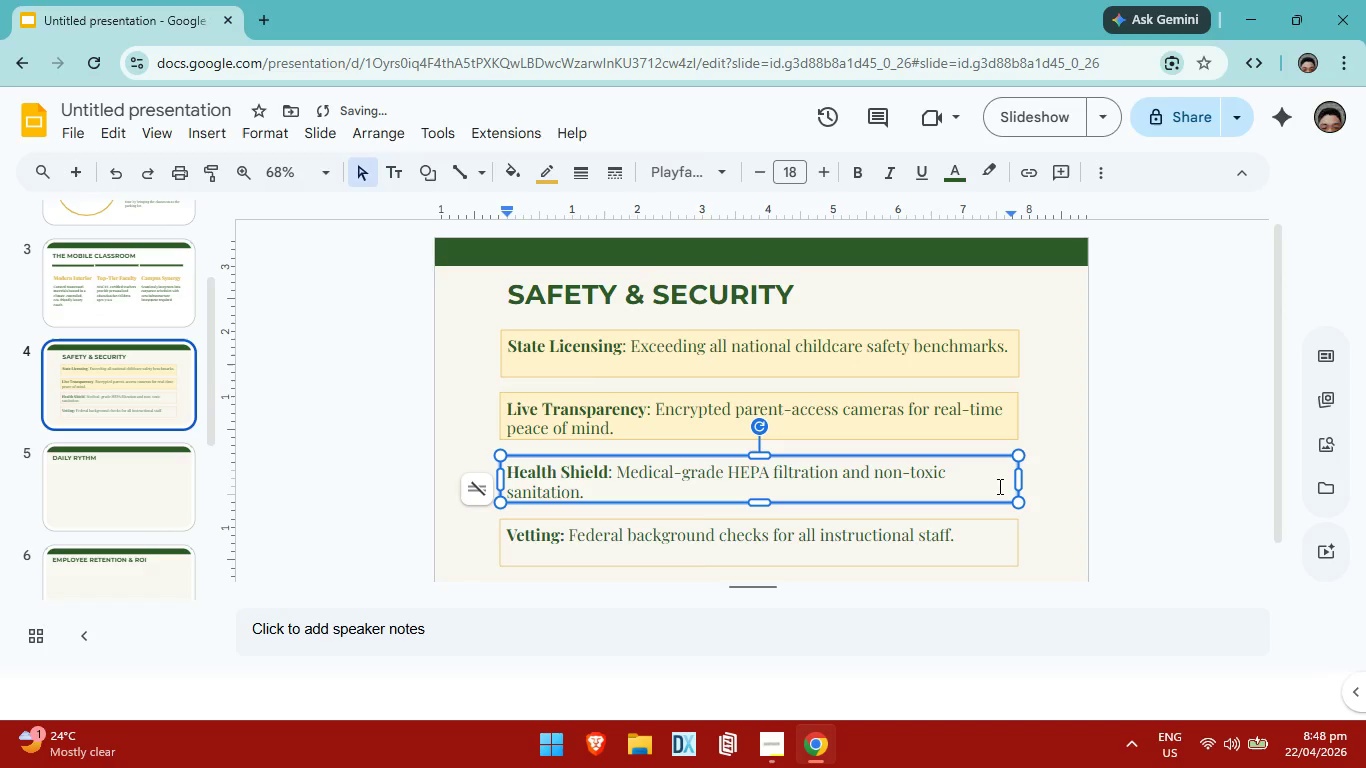 
left_click([998, 486])
 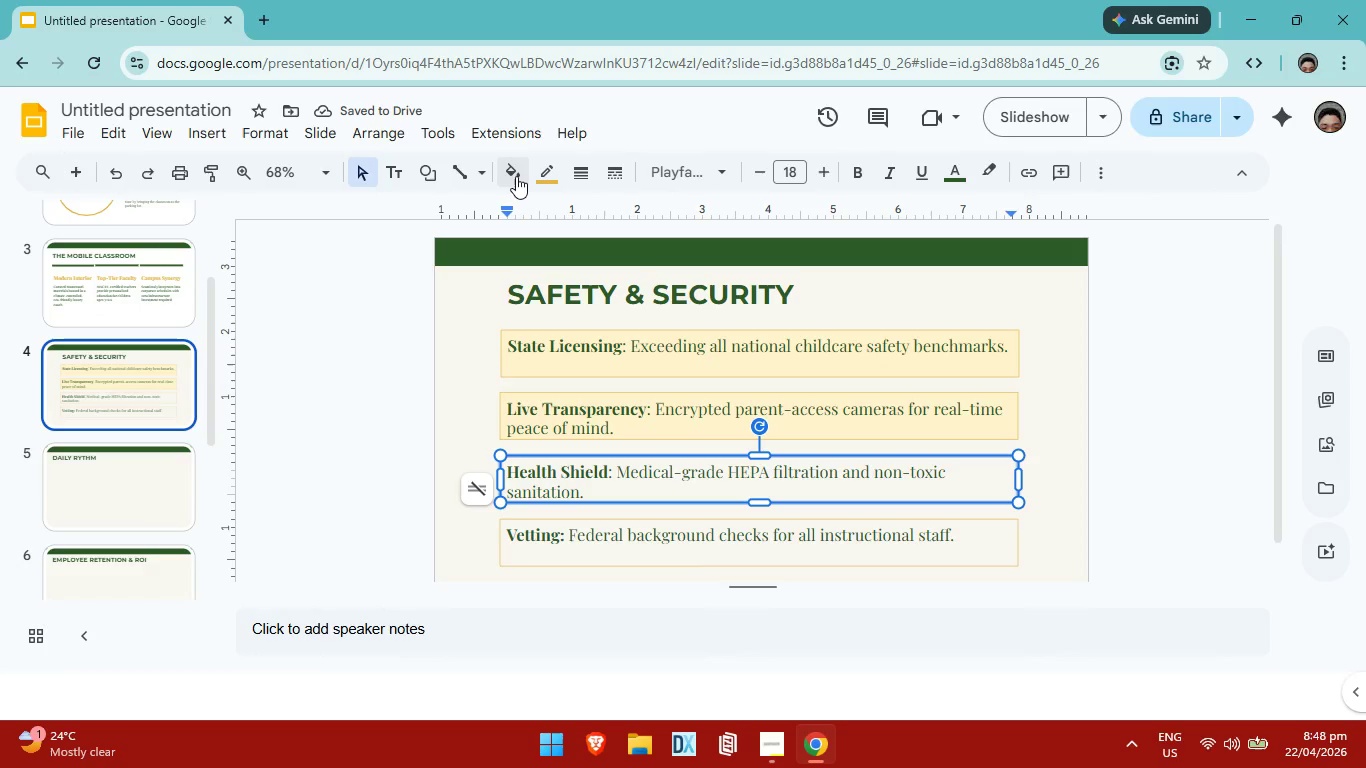 
left_click([516, 176])
 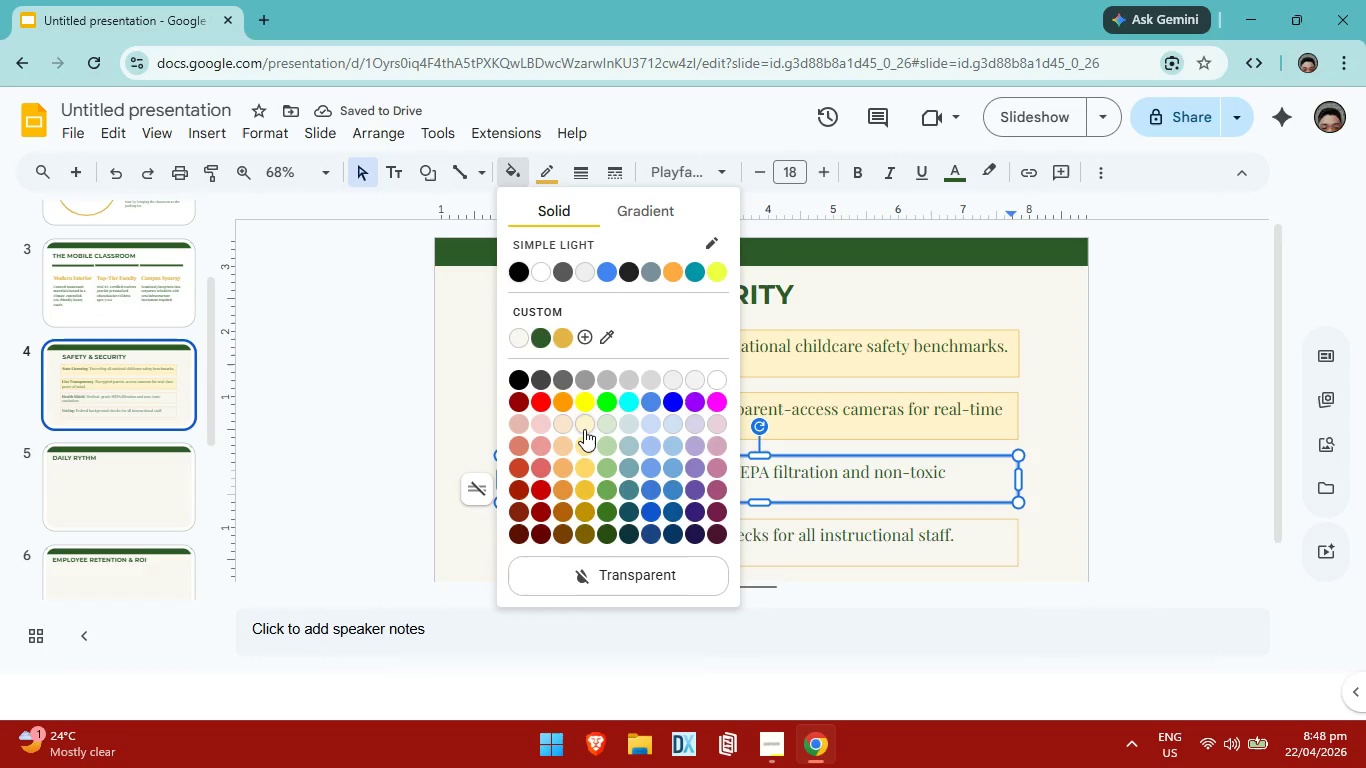 
left_click([586, 425])
 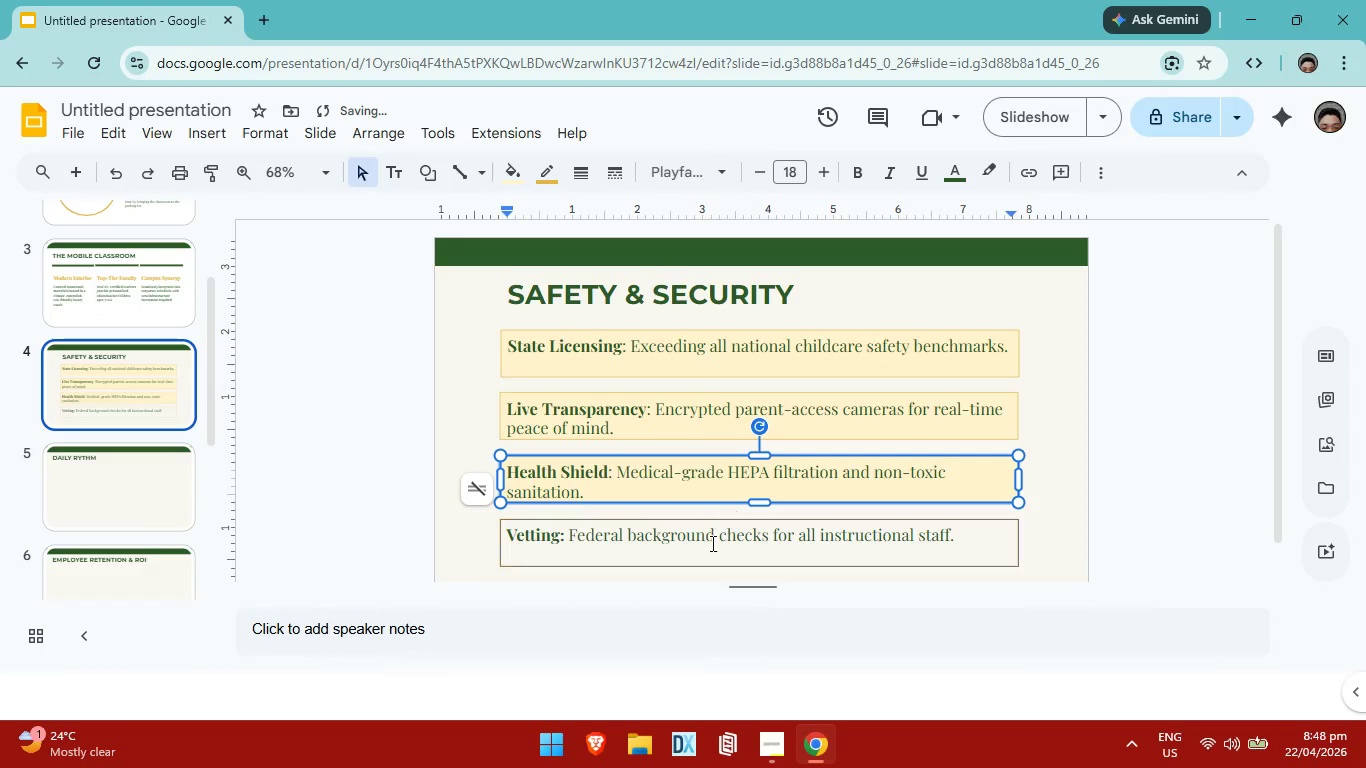 
left_click([711, 543])
 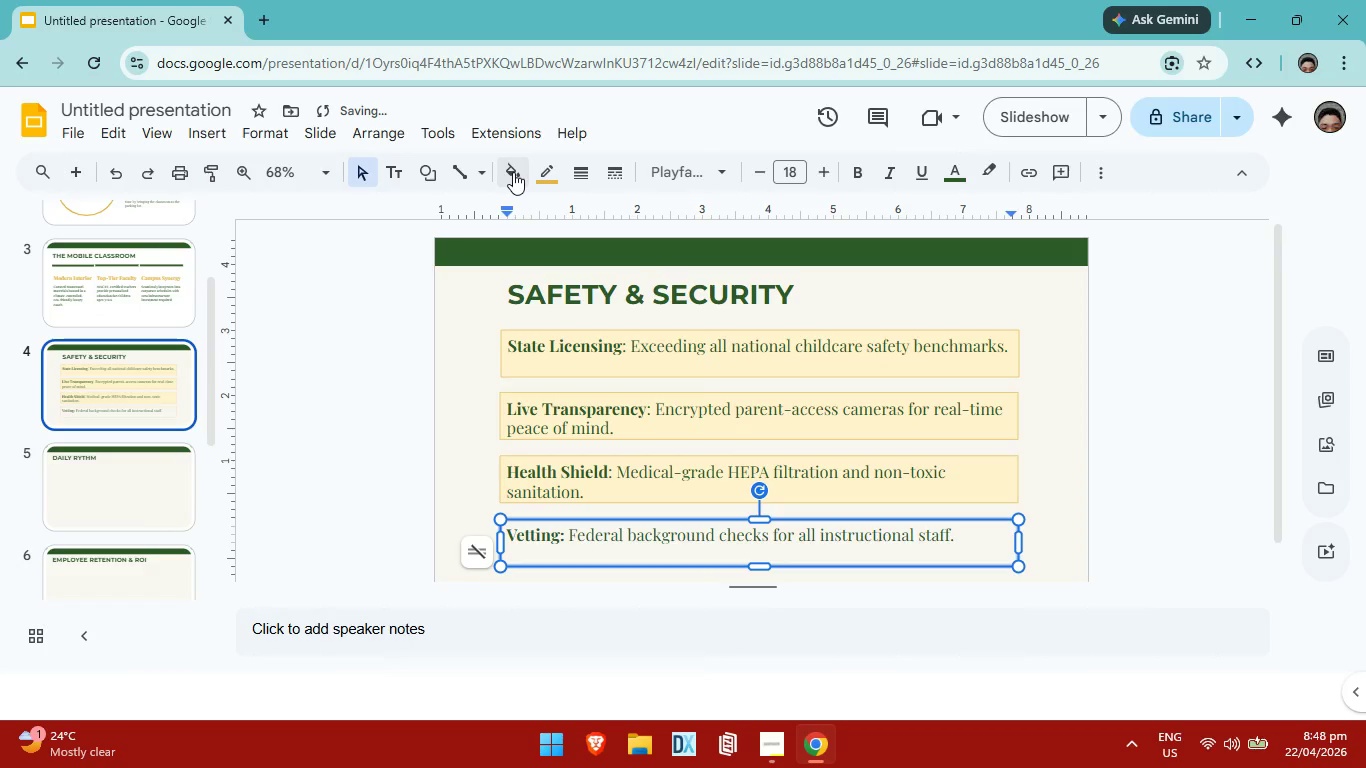 
left_click([512, 172])
 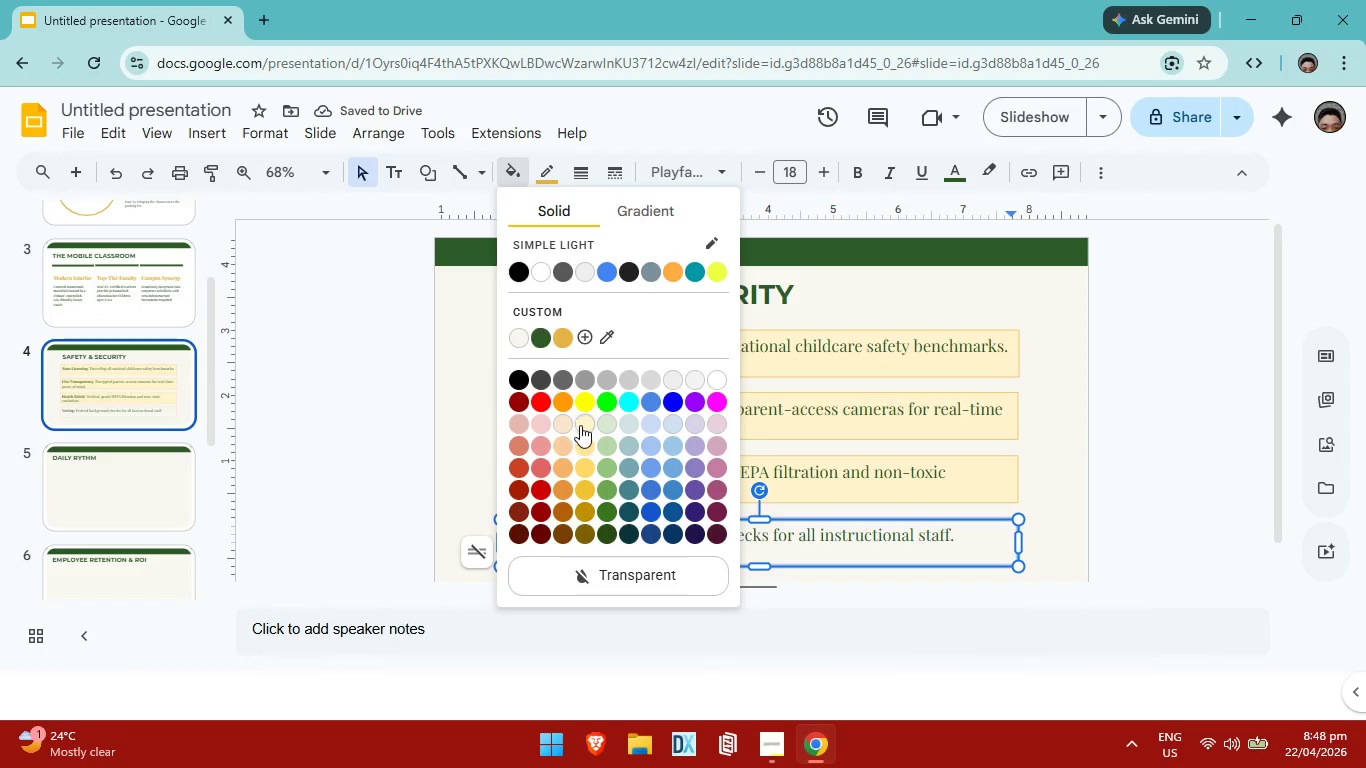 
left_click([581, 426])
 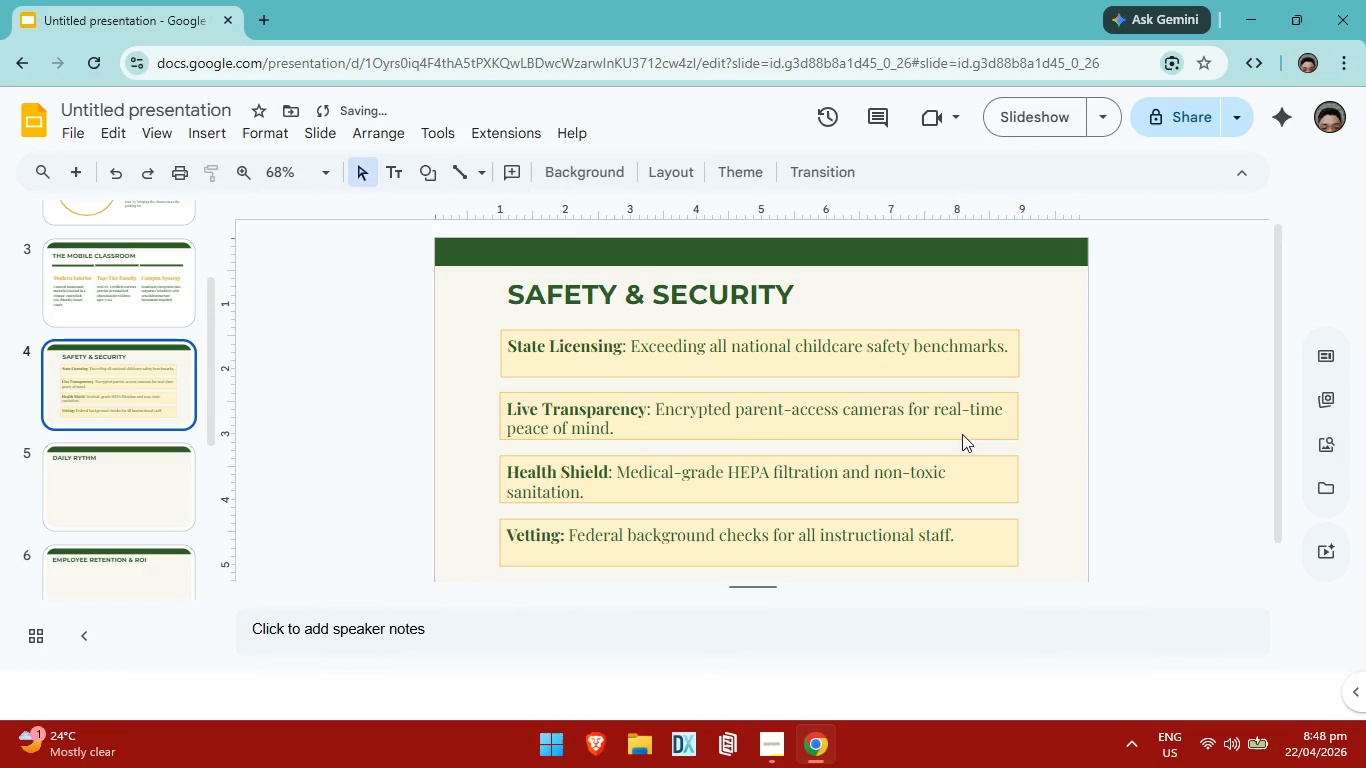 
scroll: coordinate [962, 411], scroll_direction: none, amount: 0.0
 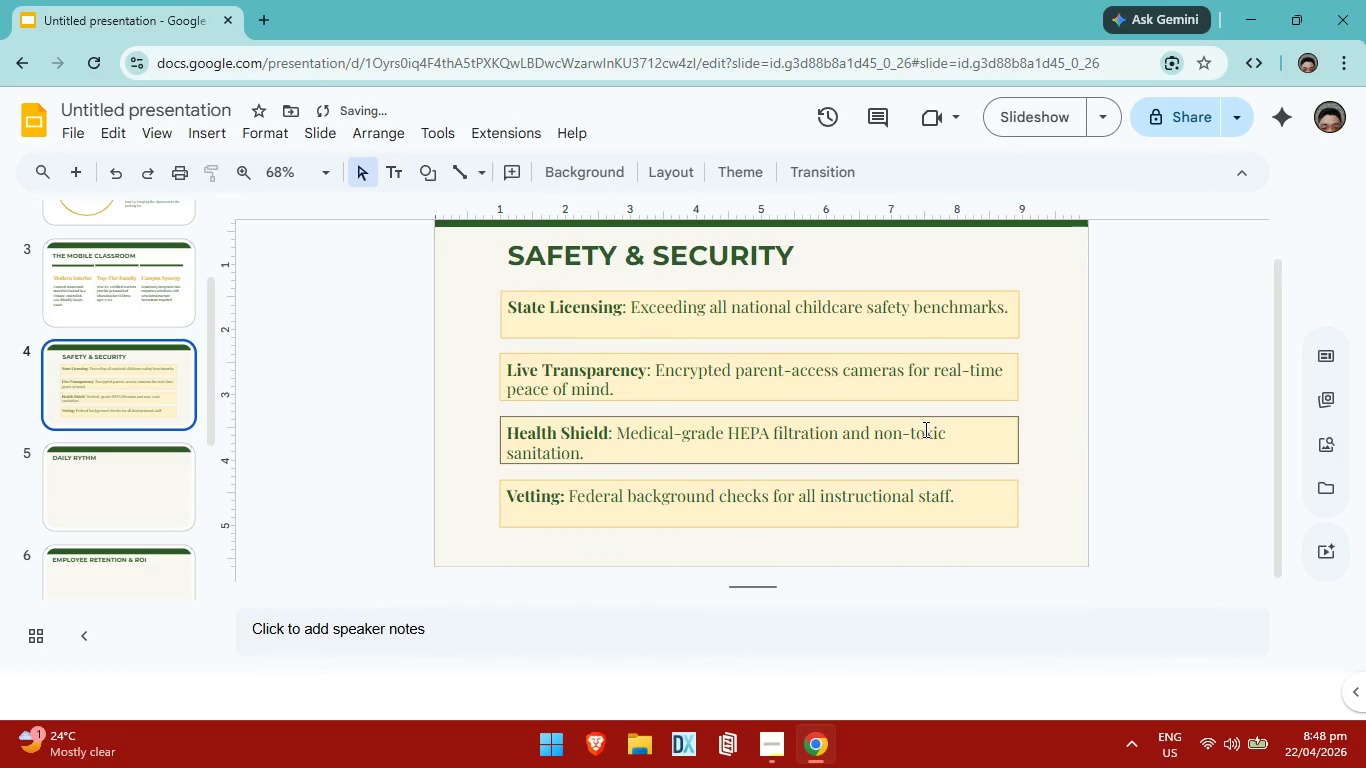 
scroll: coordinate [922, 426], scroll_direction: down, amount: 1.0
 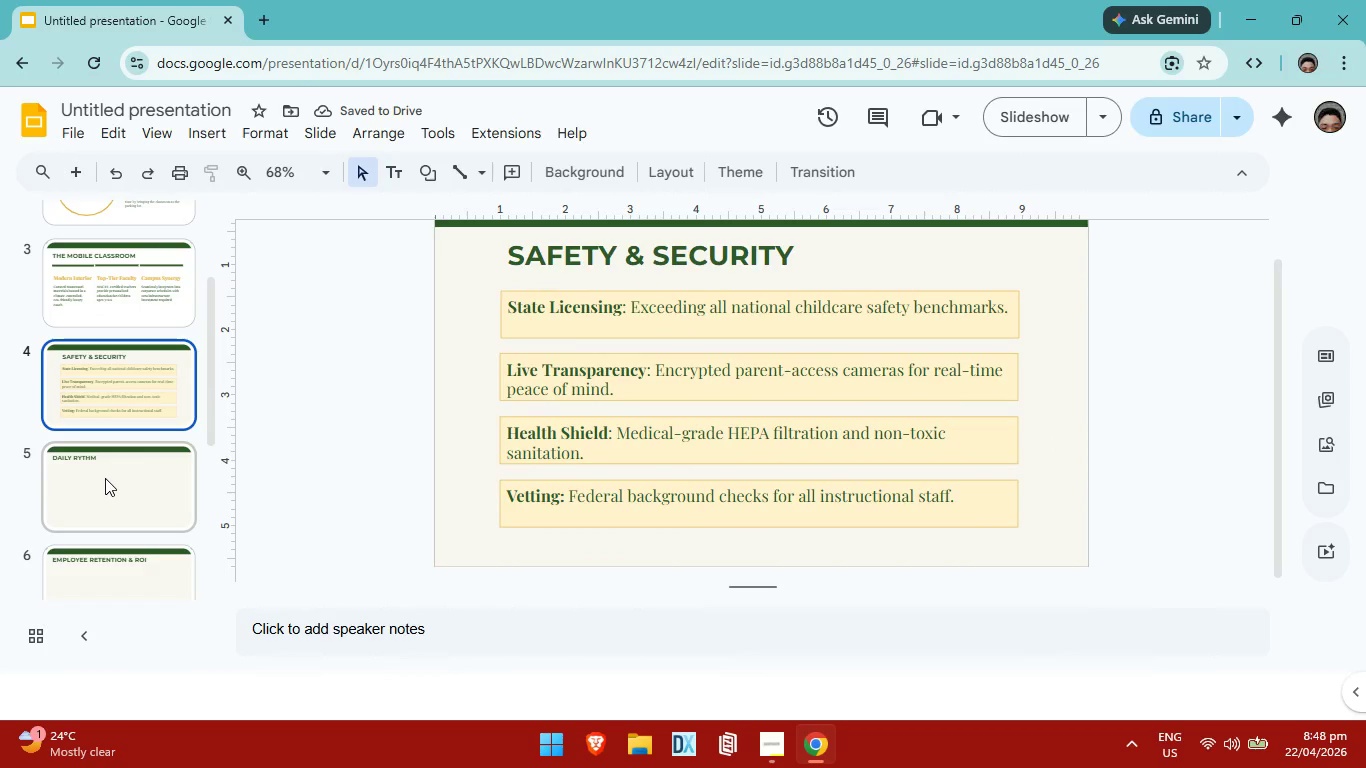 
left_click([105, 478])
 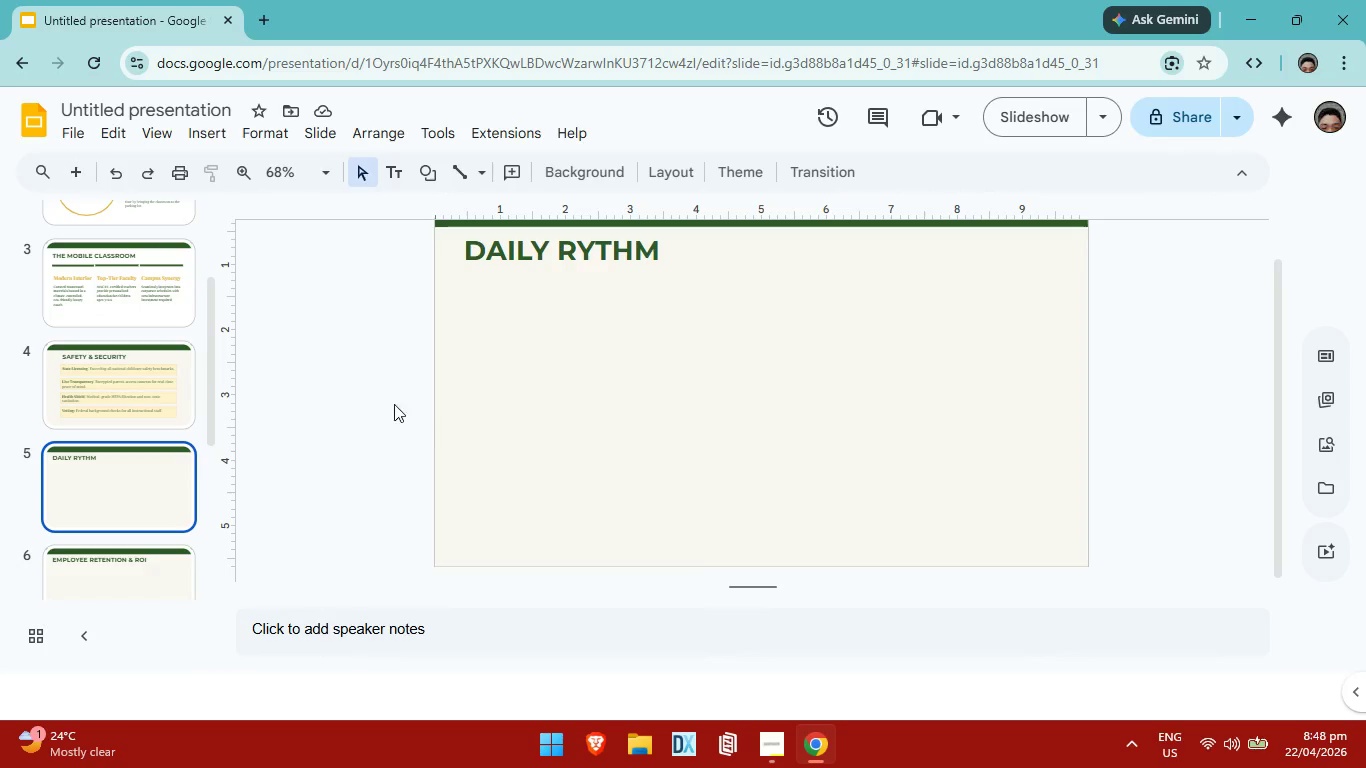 
left_click([533, 327])
 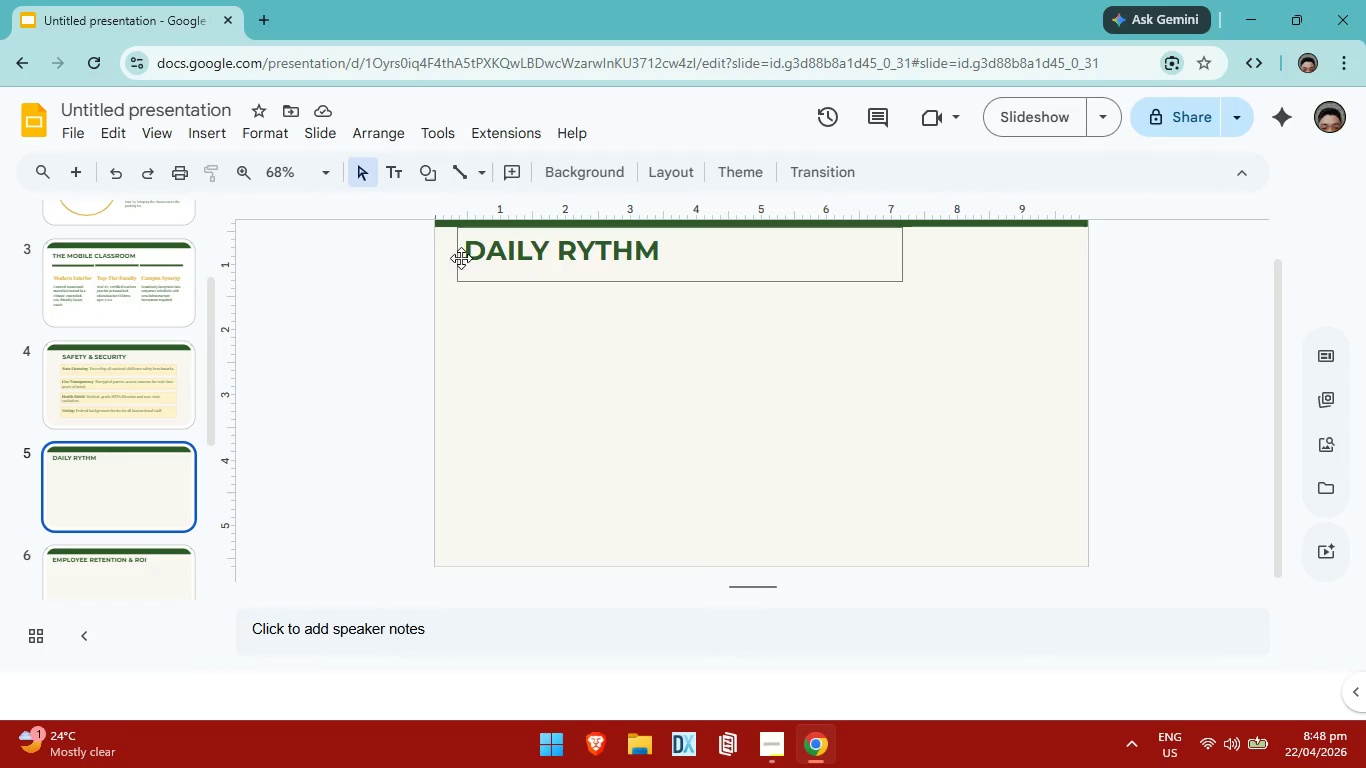 
left_click([461, 258])
 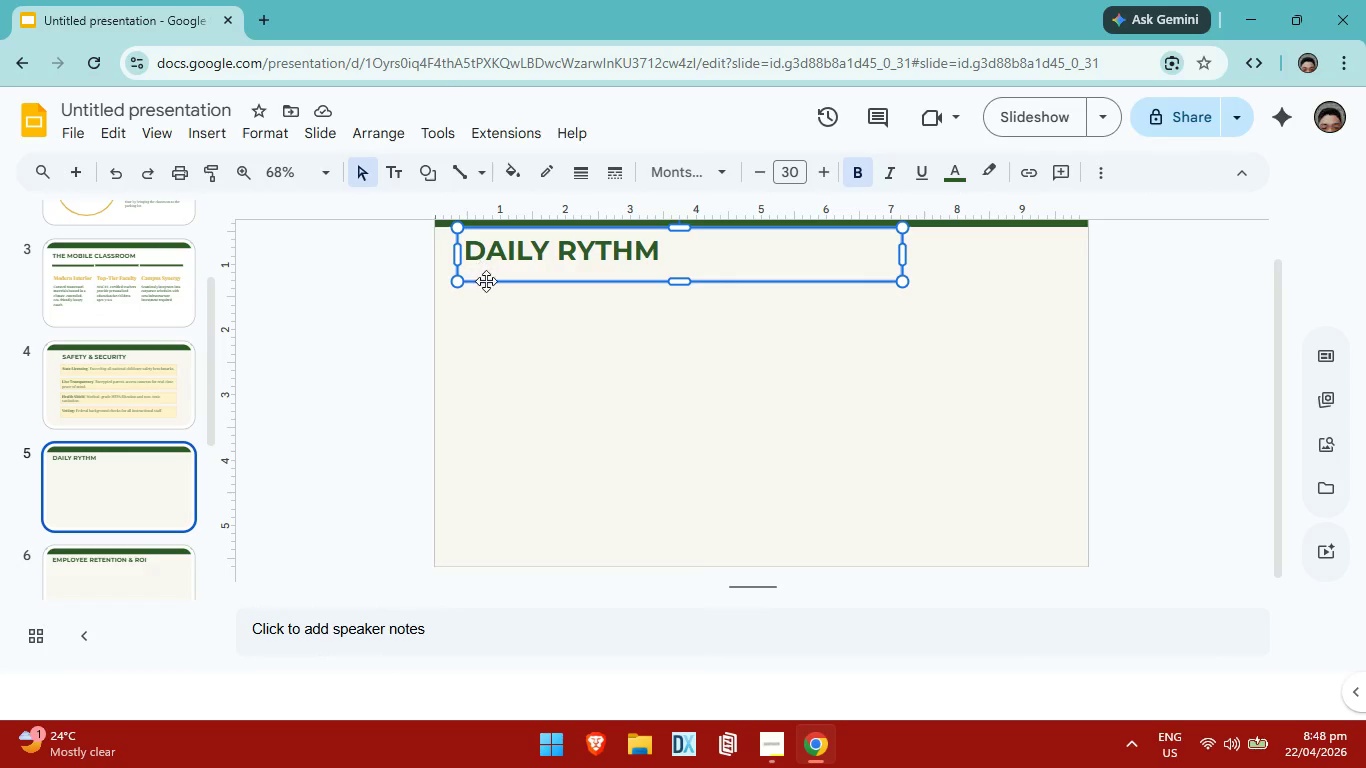 
left_click_drag(start_coordinate=[486, 281], to_coordinate=[502, 292])
 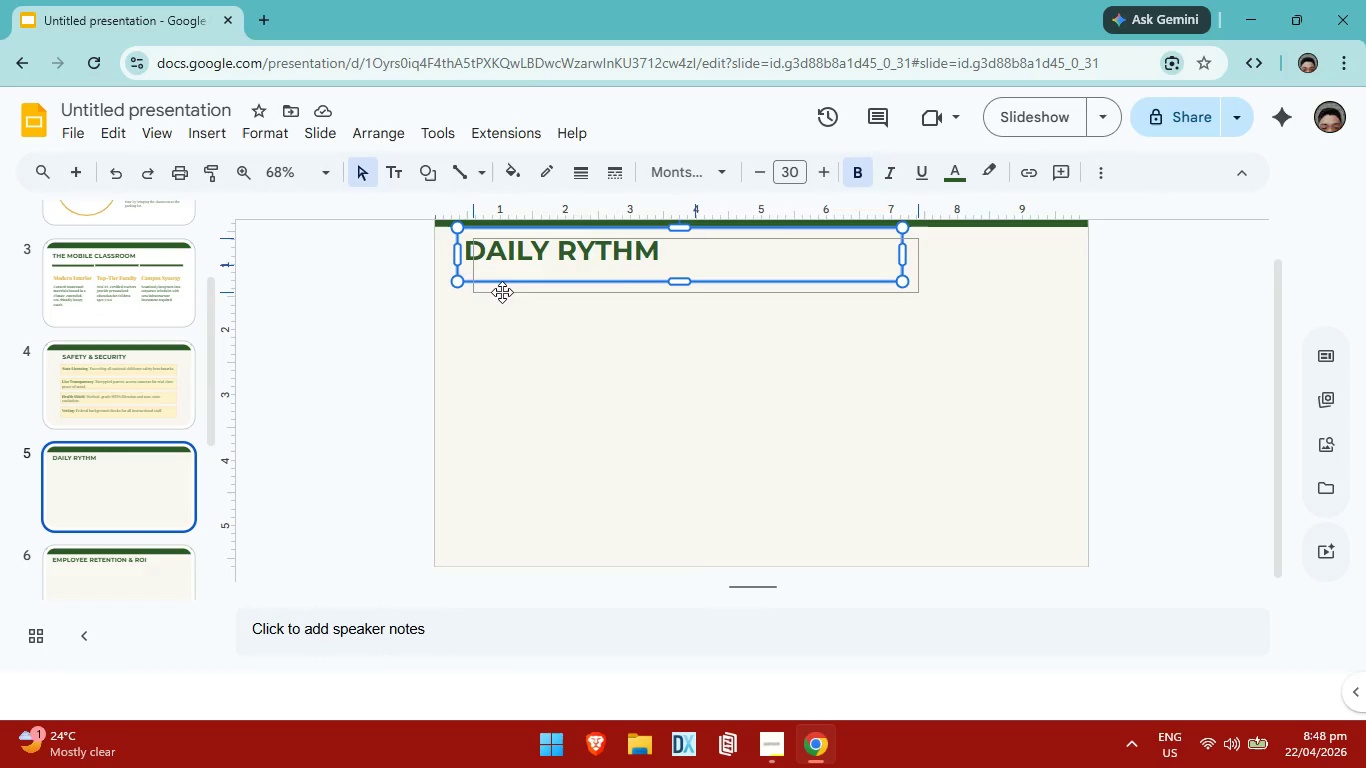 
left_click([592, 397])
 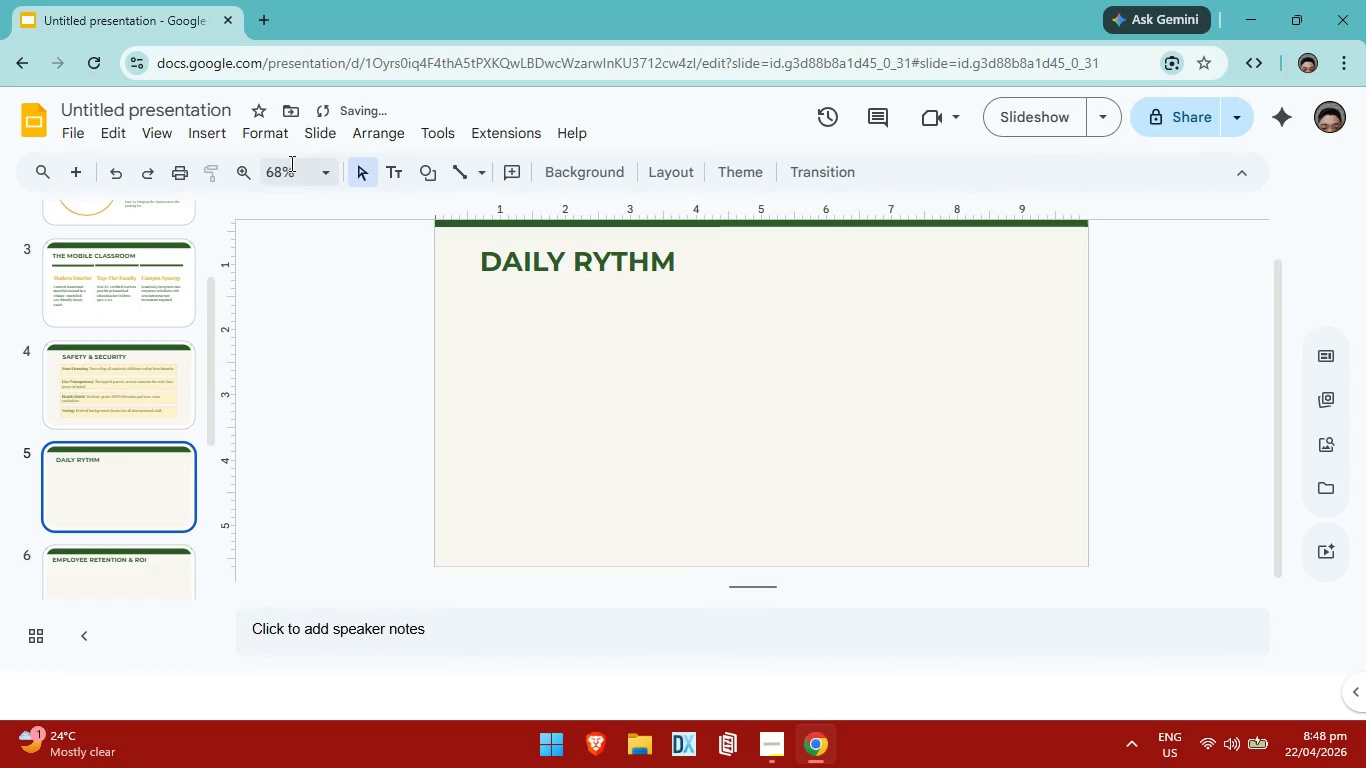 
left_click([199, 131])
 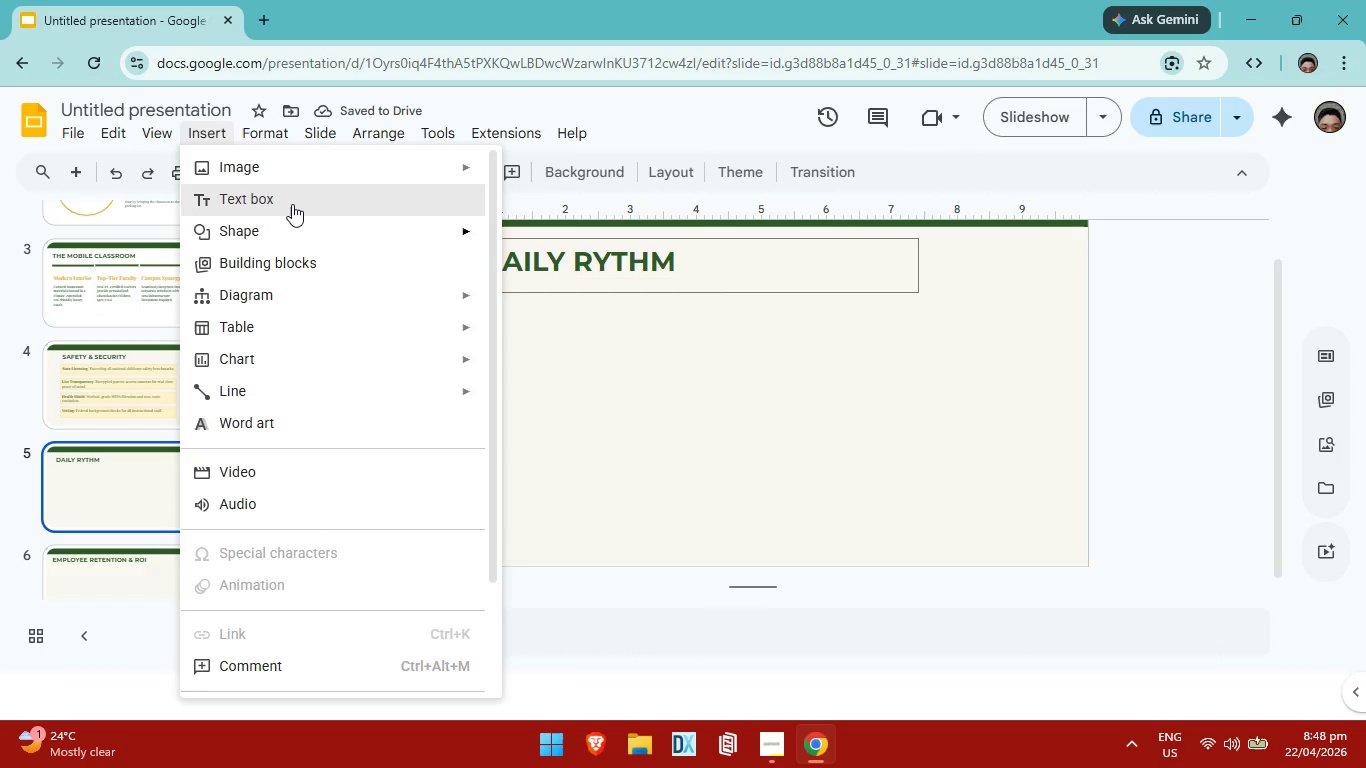 
left_click([294, 200])
 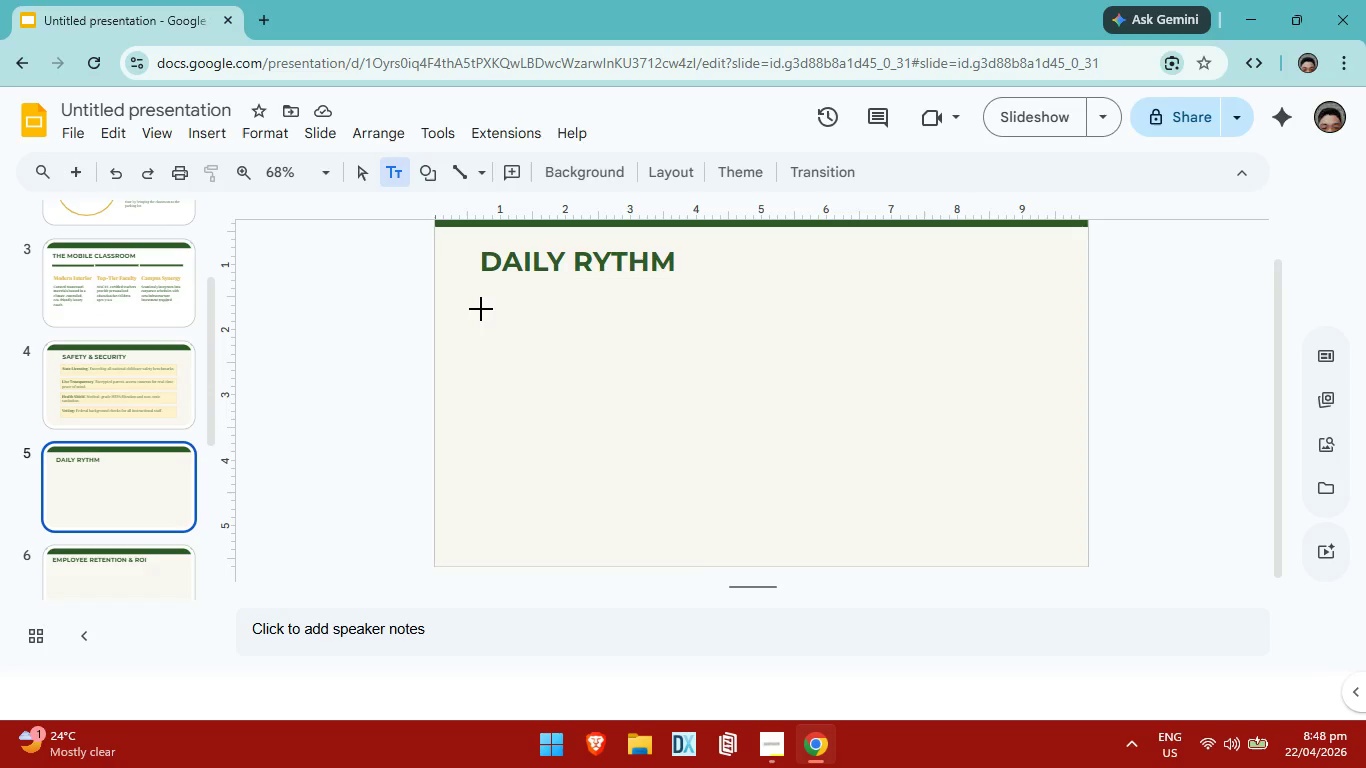 
left_click_drag(start_coordinate=[487, 302], to_coordinate=[1026, 462])
 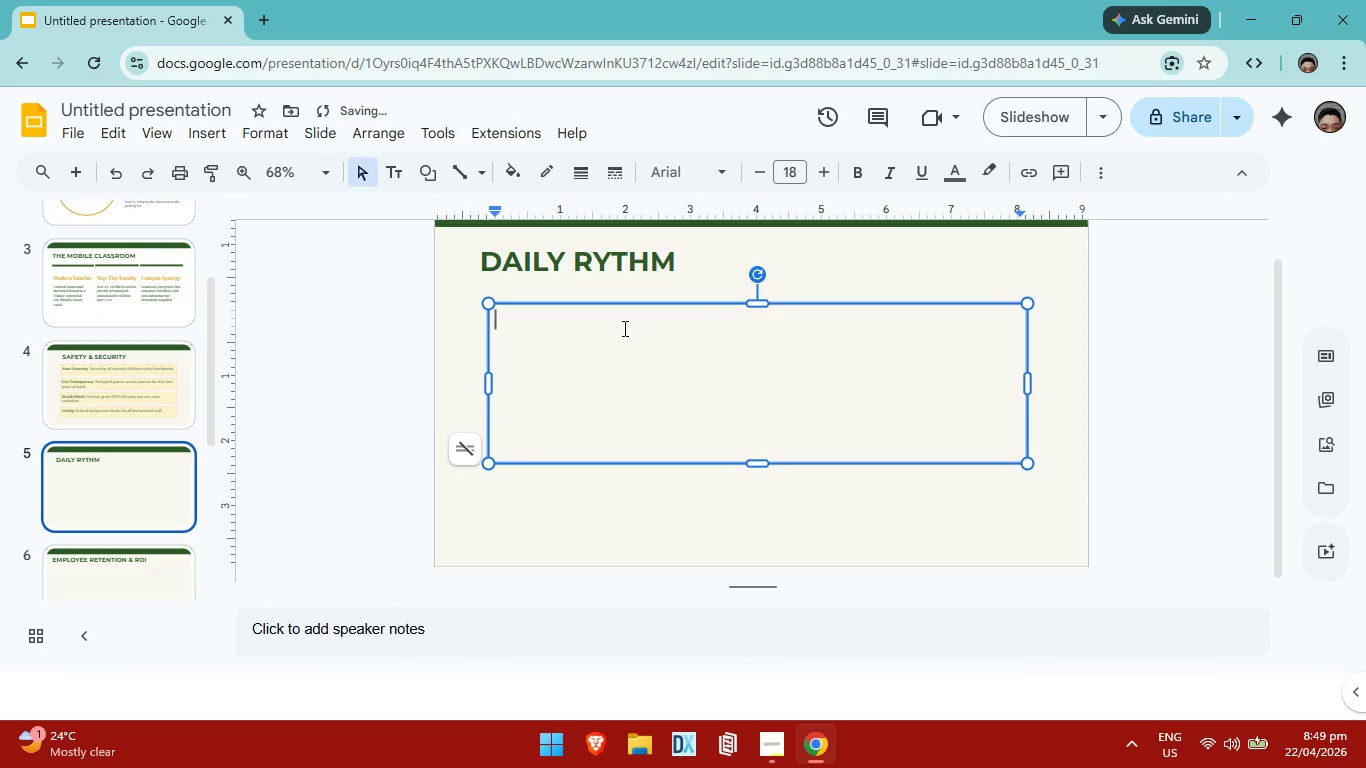 
left_click([566, 324])
 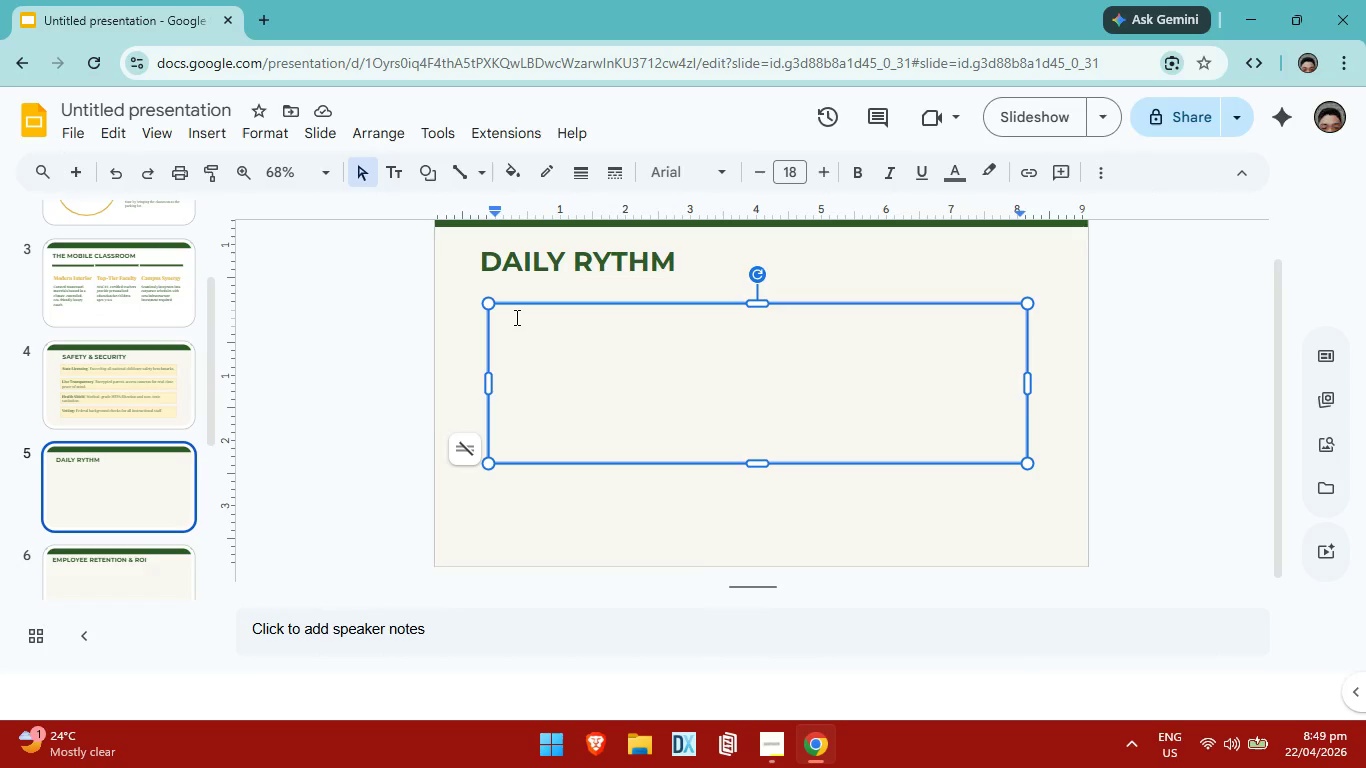 
wait(5.06)
 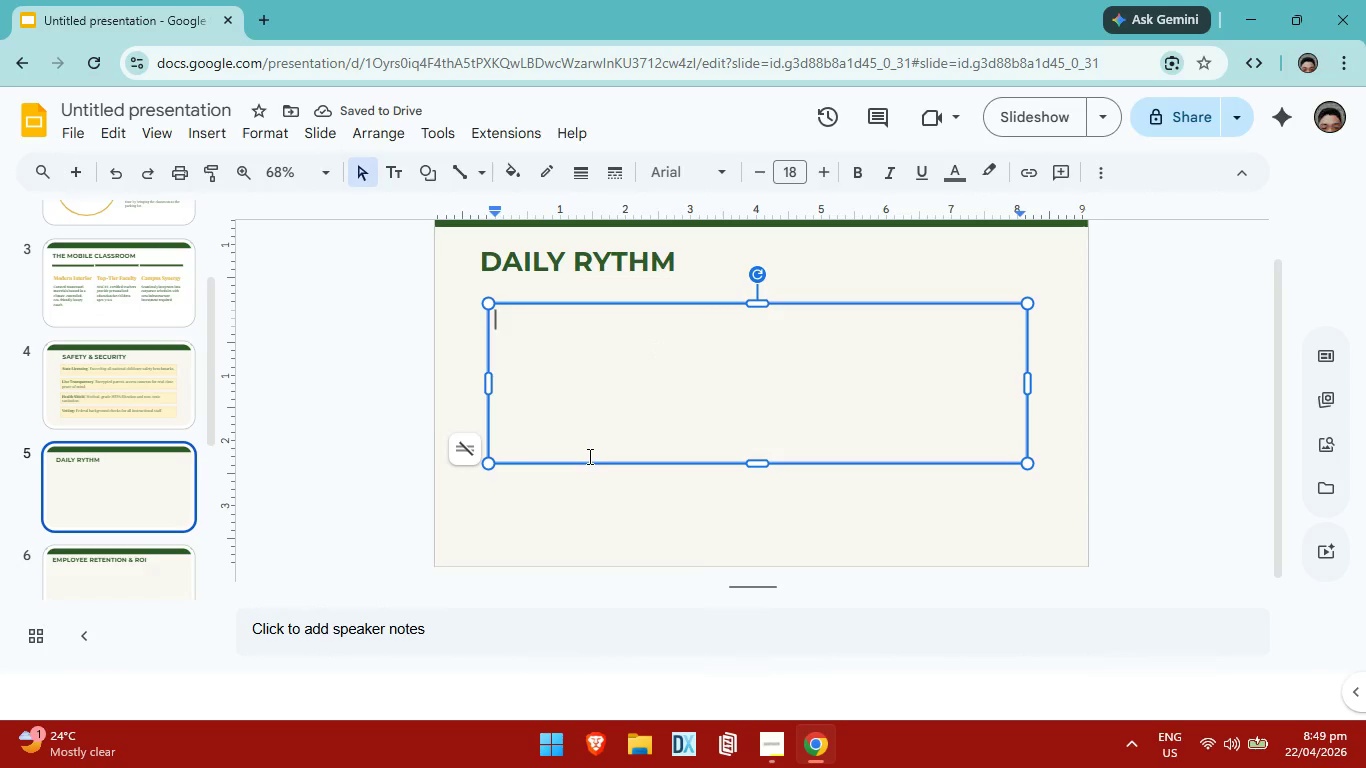 
key(0)
 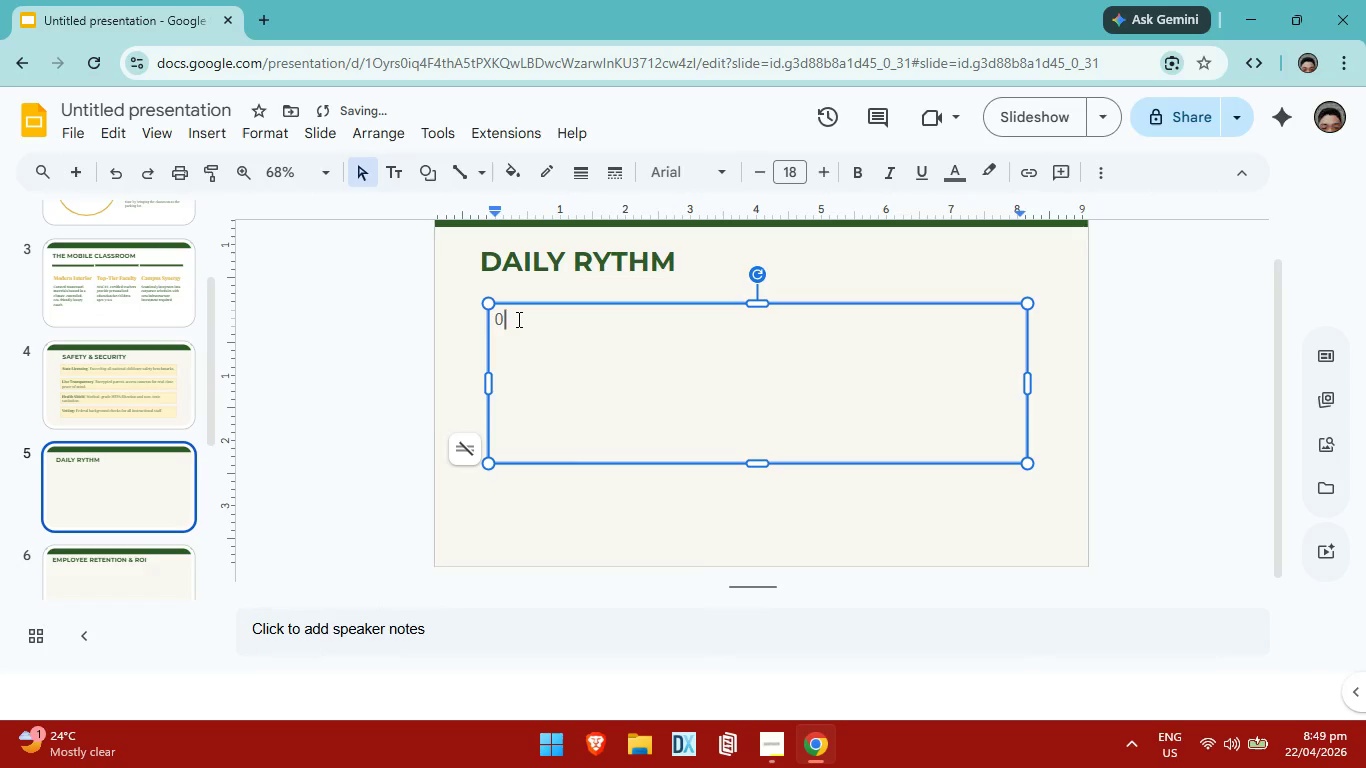 
key(Semicolon)
 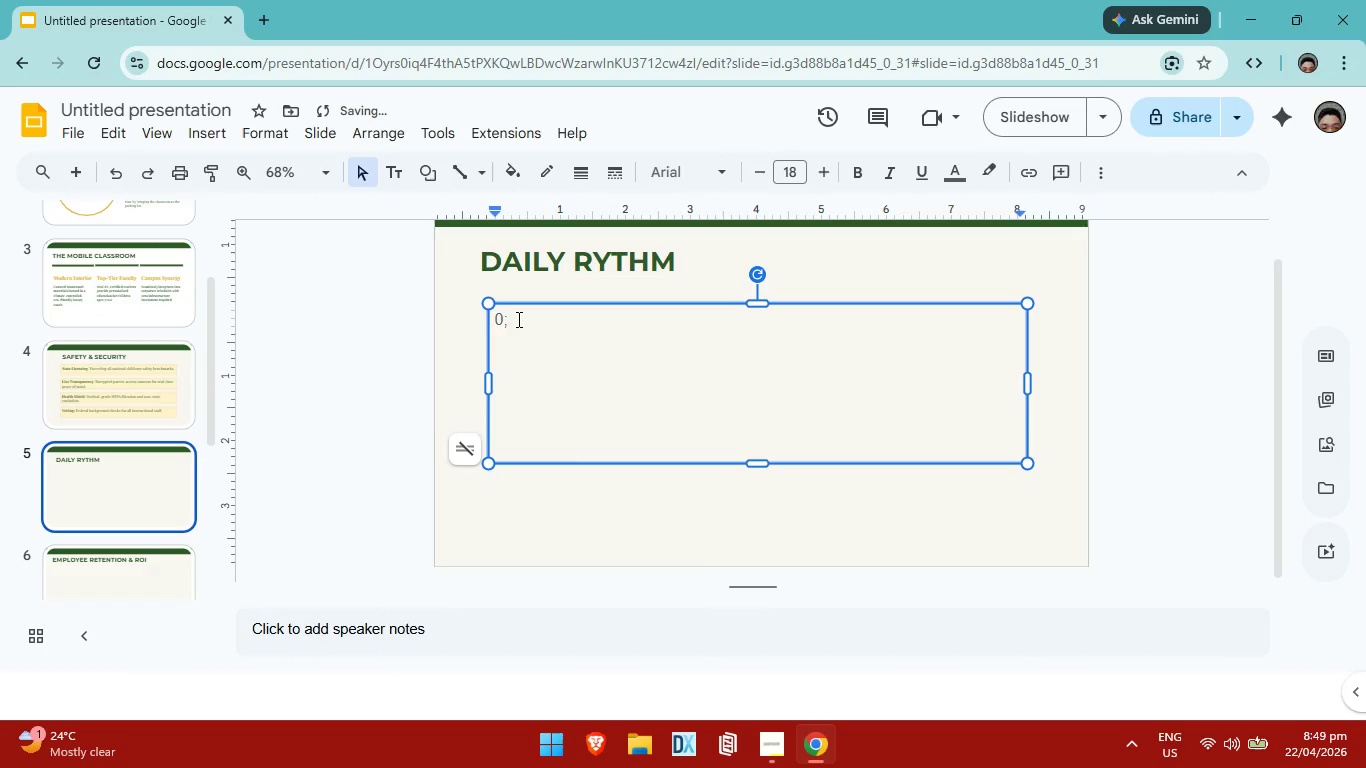 
key(Backspace)
 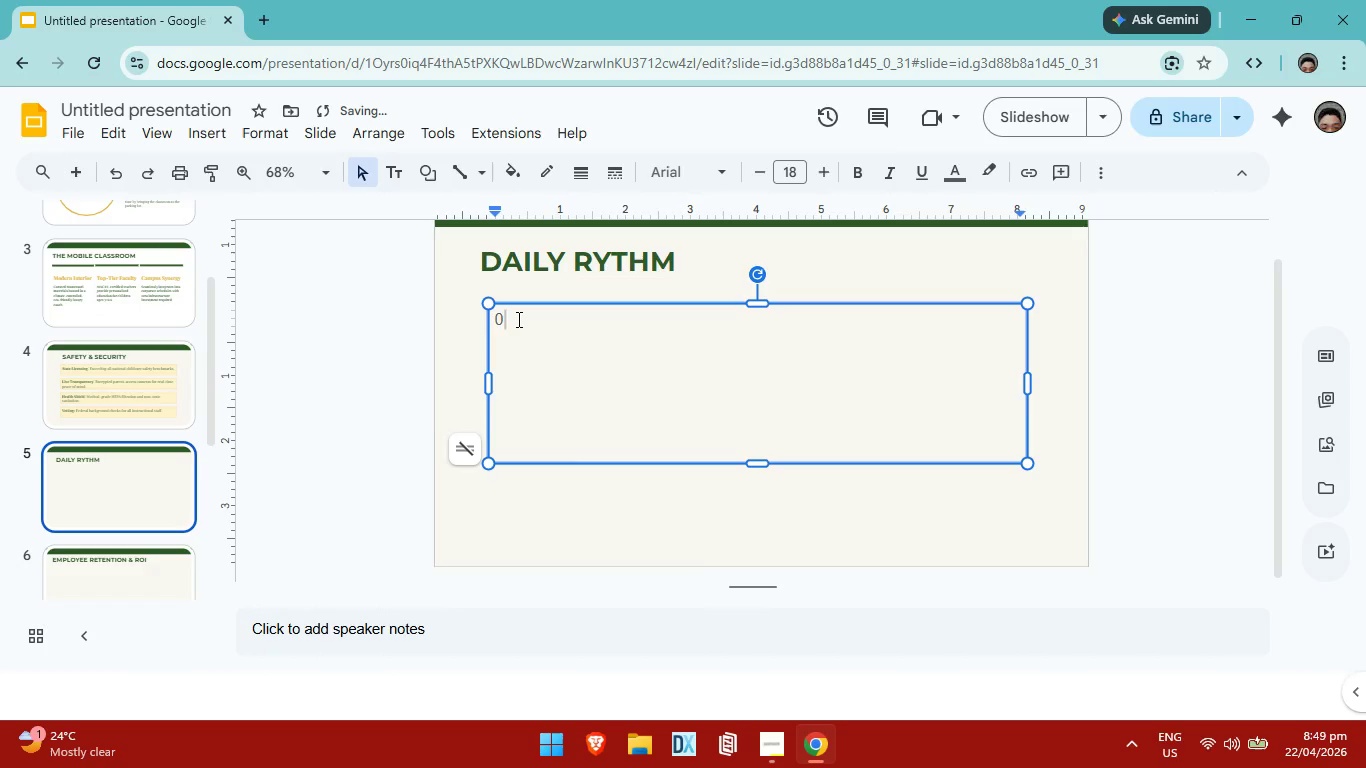 
key(Shift+ShiftLeft)
 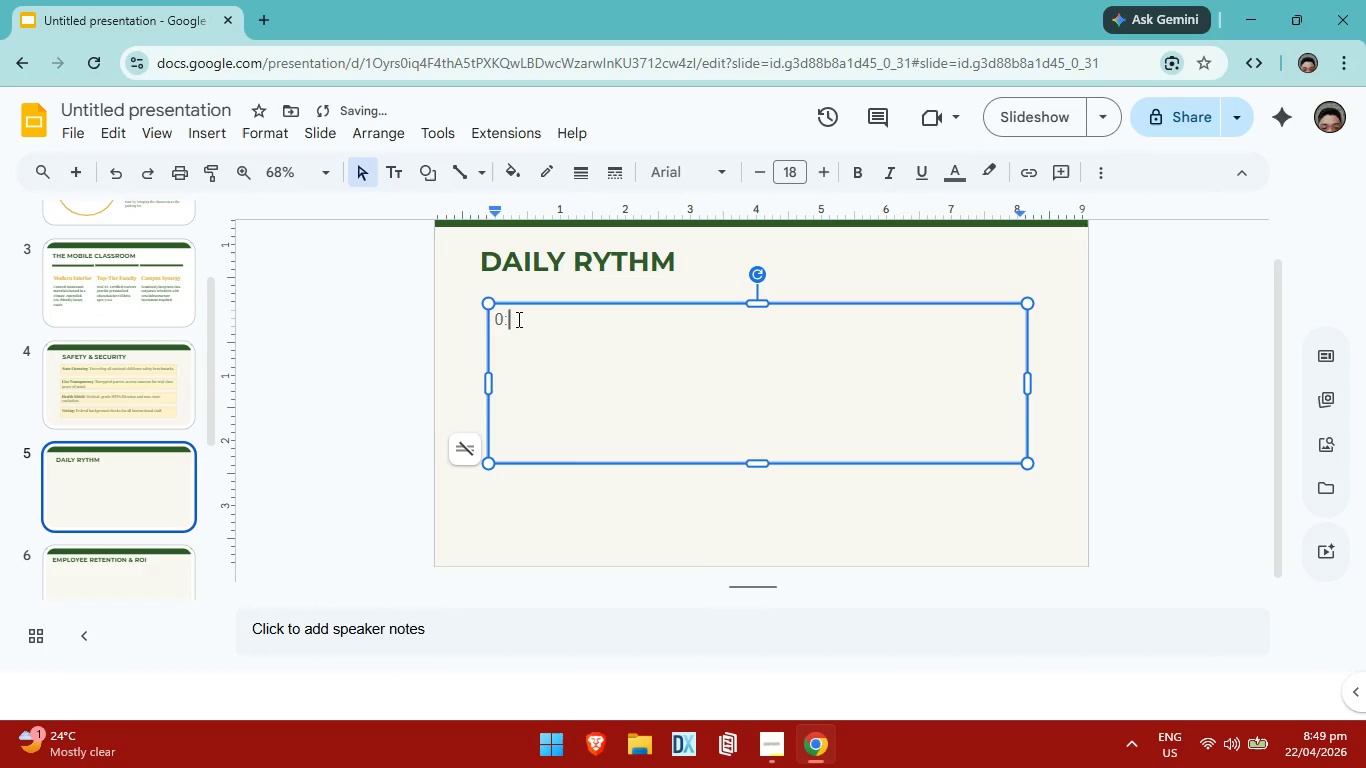 
key(Shift+Semicolon)
 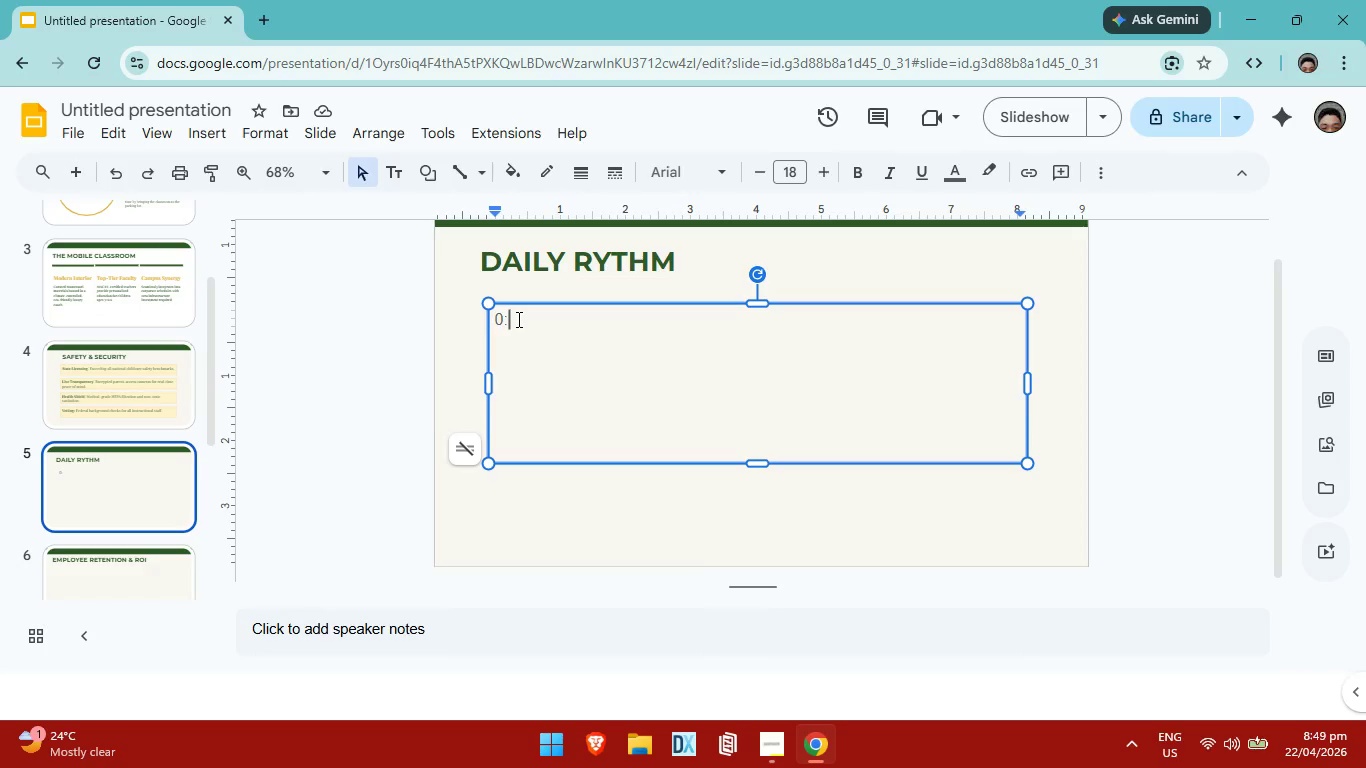 
wait(11.2)
 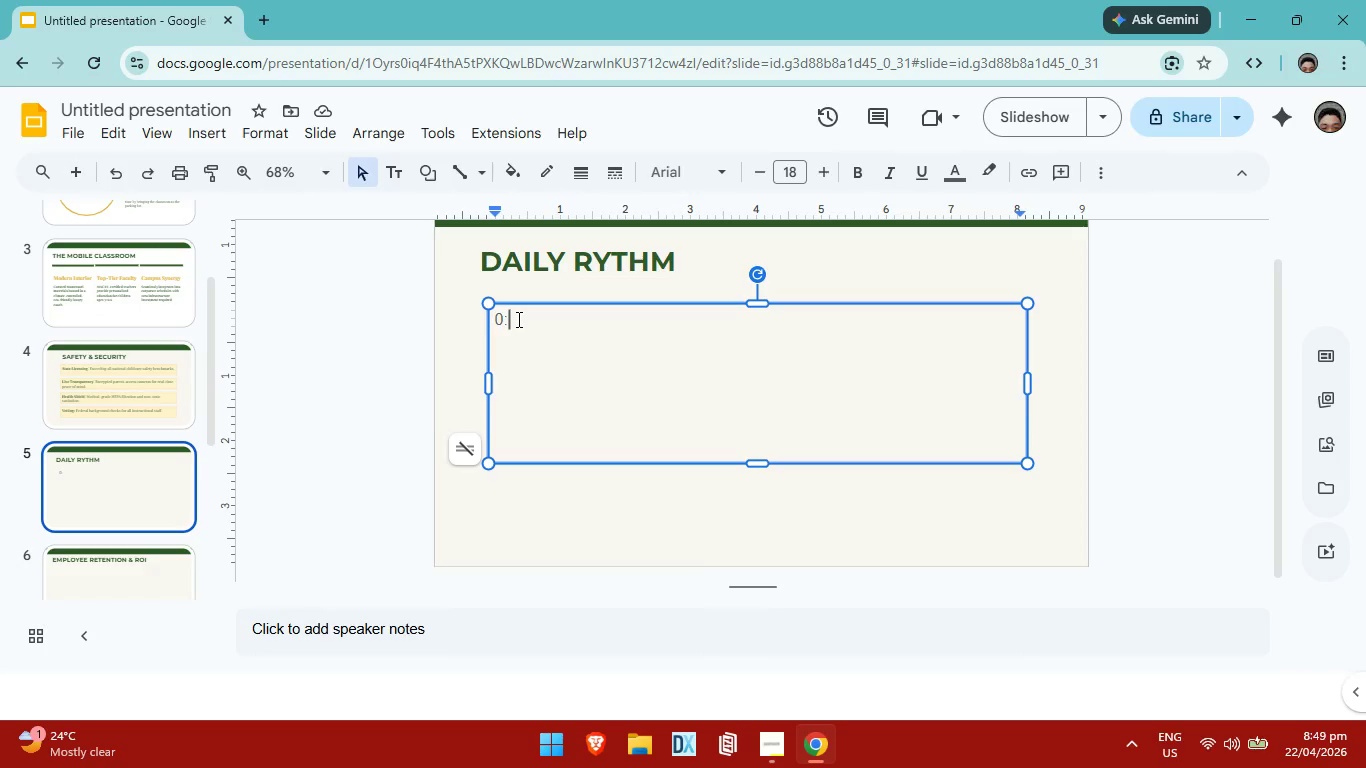 
key(Backspace)
type(9:00 -)
key(Backspace)
type(-- 11;)
key(Backspace)
type(;)
key(Backspace)
type(:30 )
 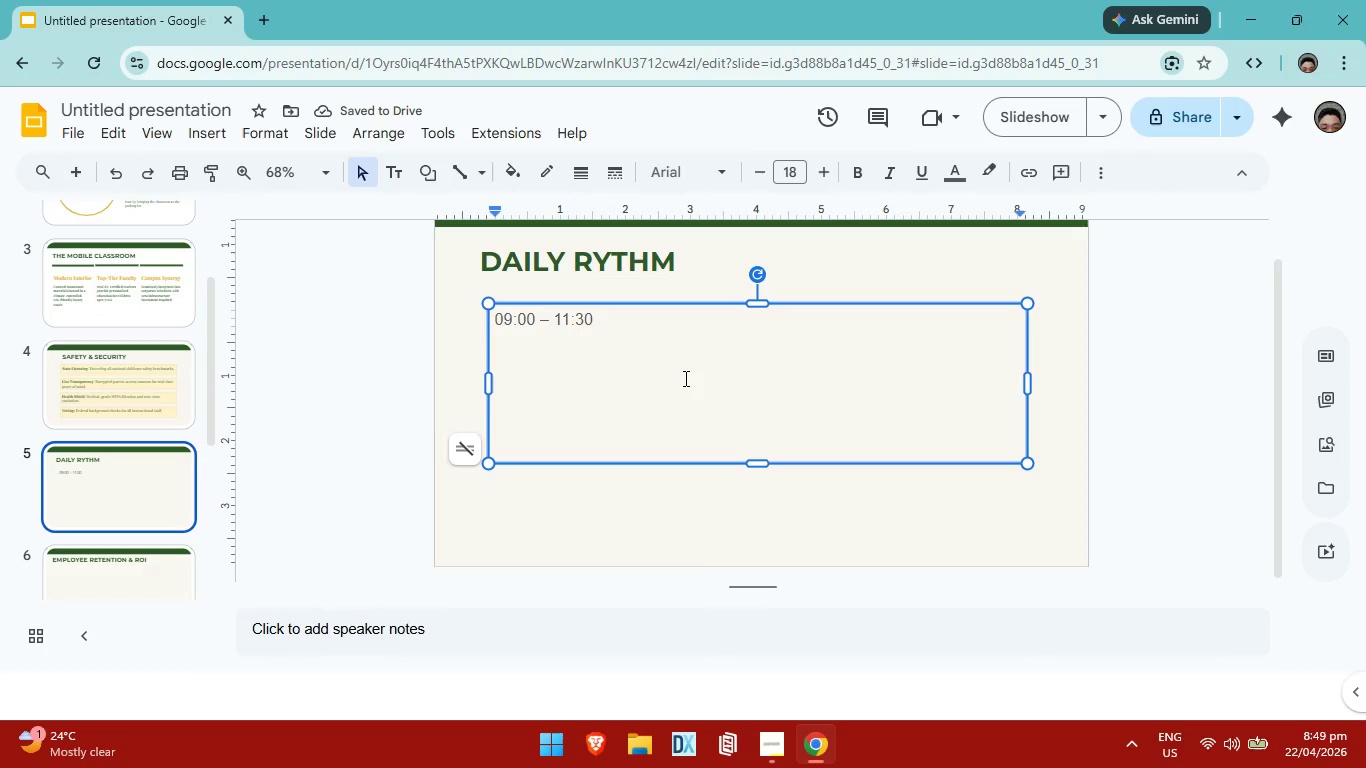 
wait(5.77)
 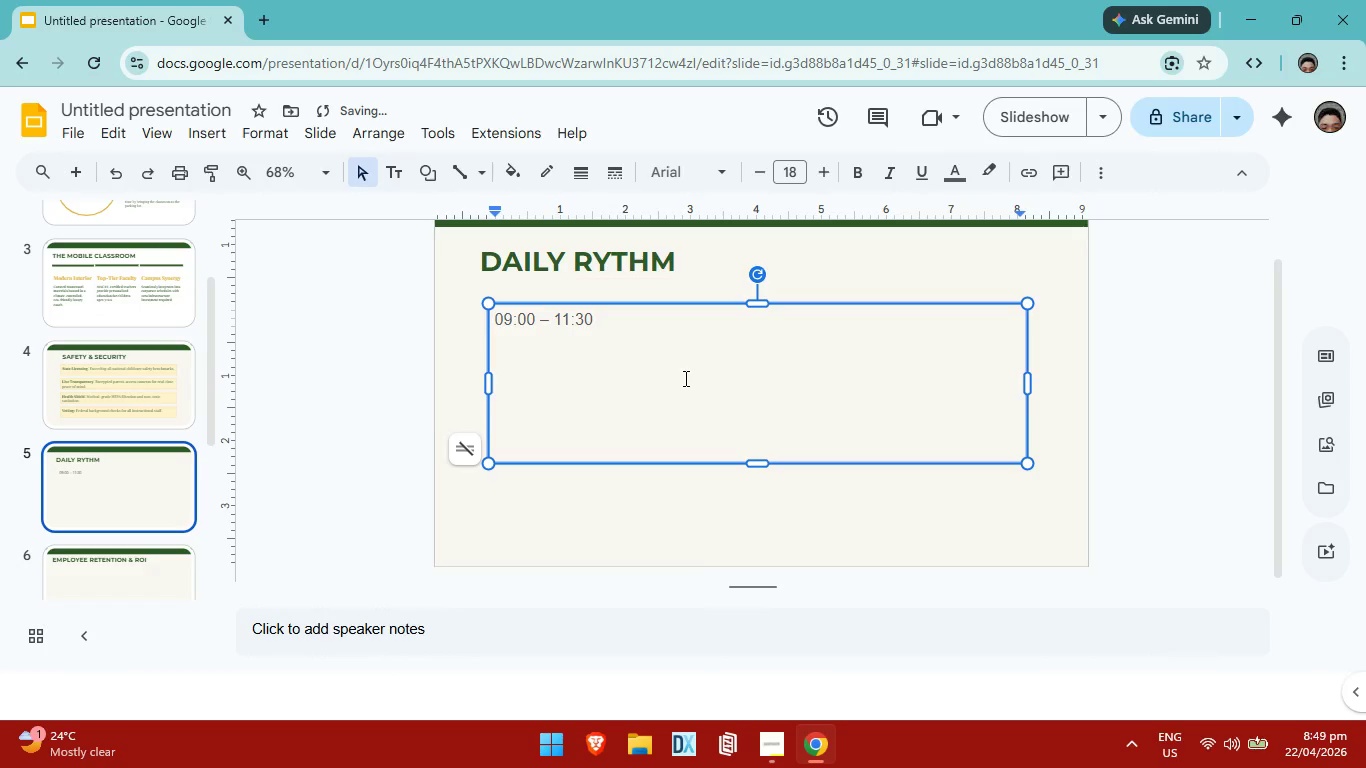 
left_click([594, 365])
 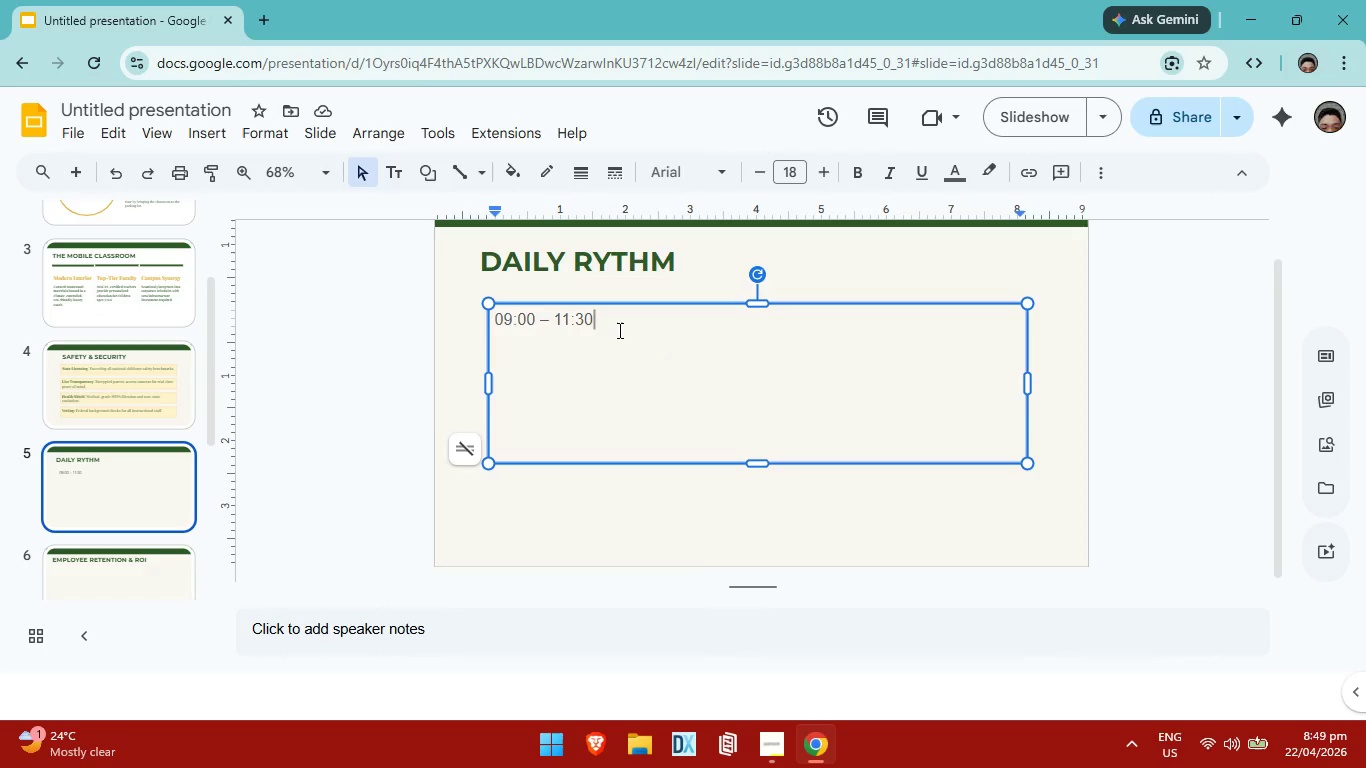 
key(Enter)
 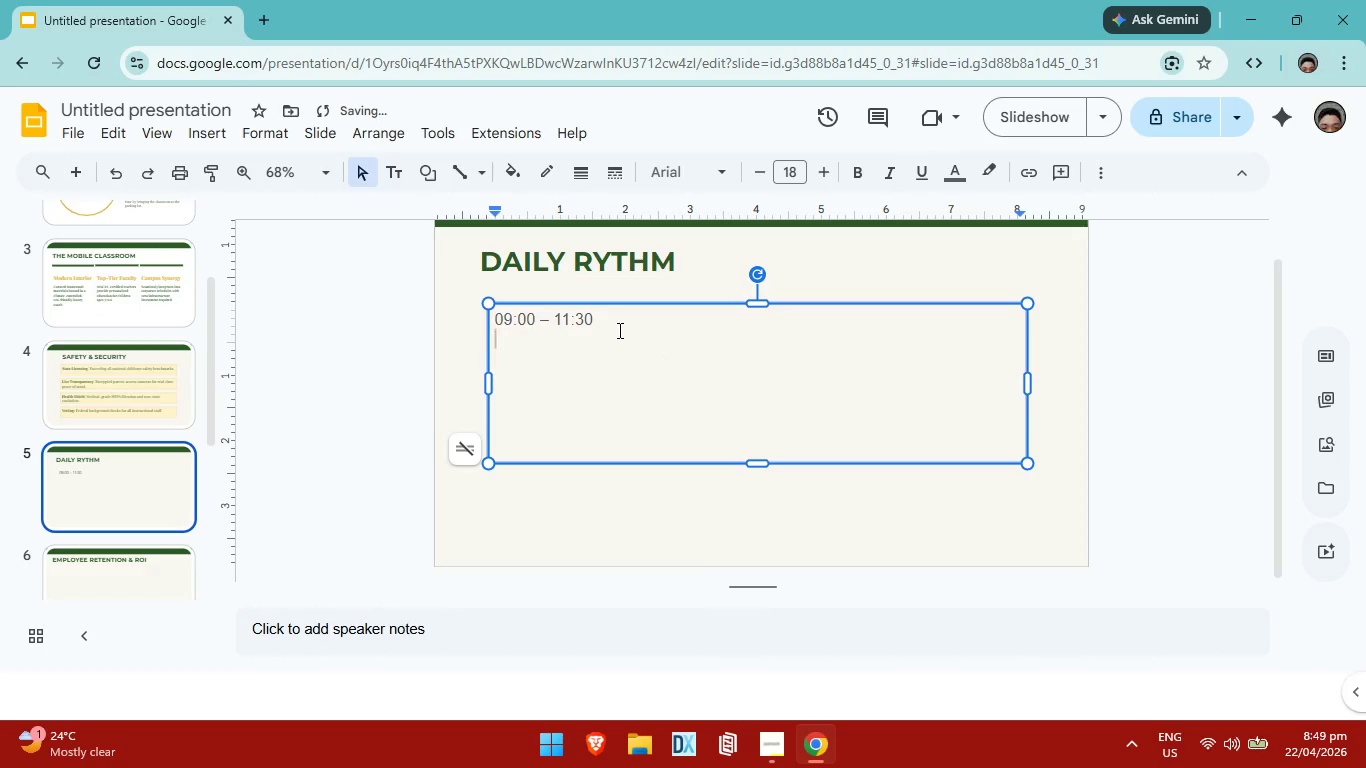 
key(Enter)
 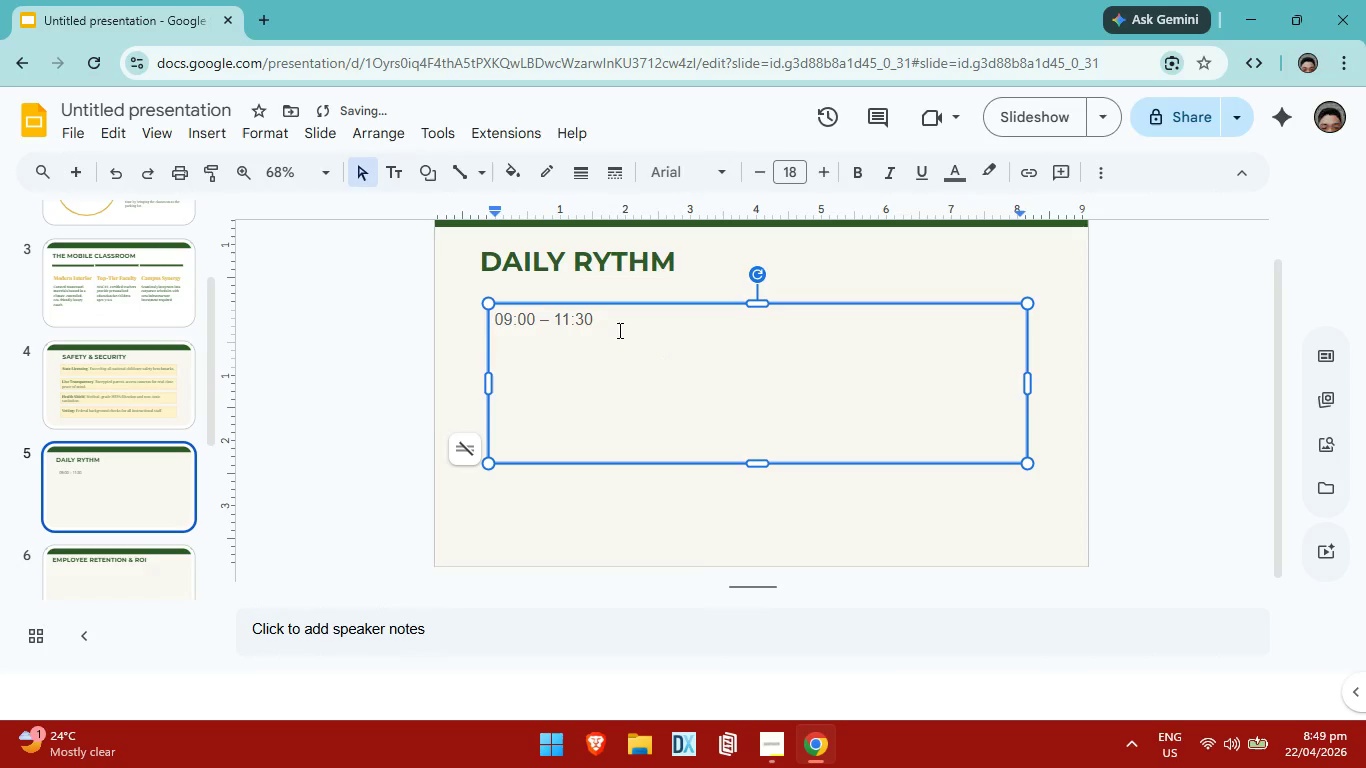 
type(11:)
 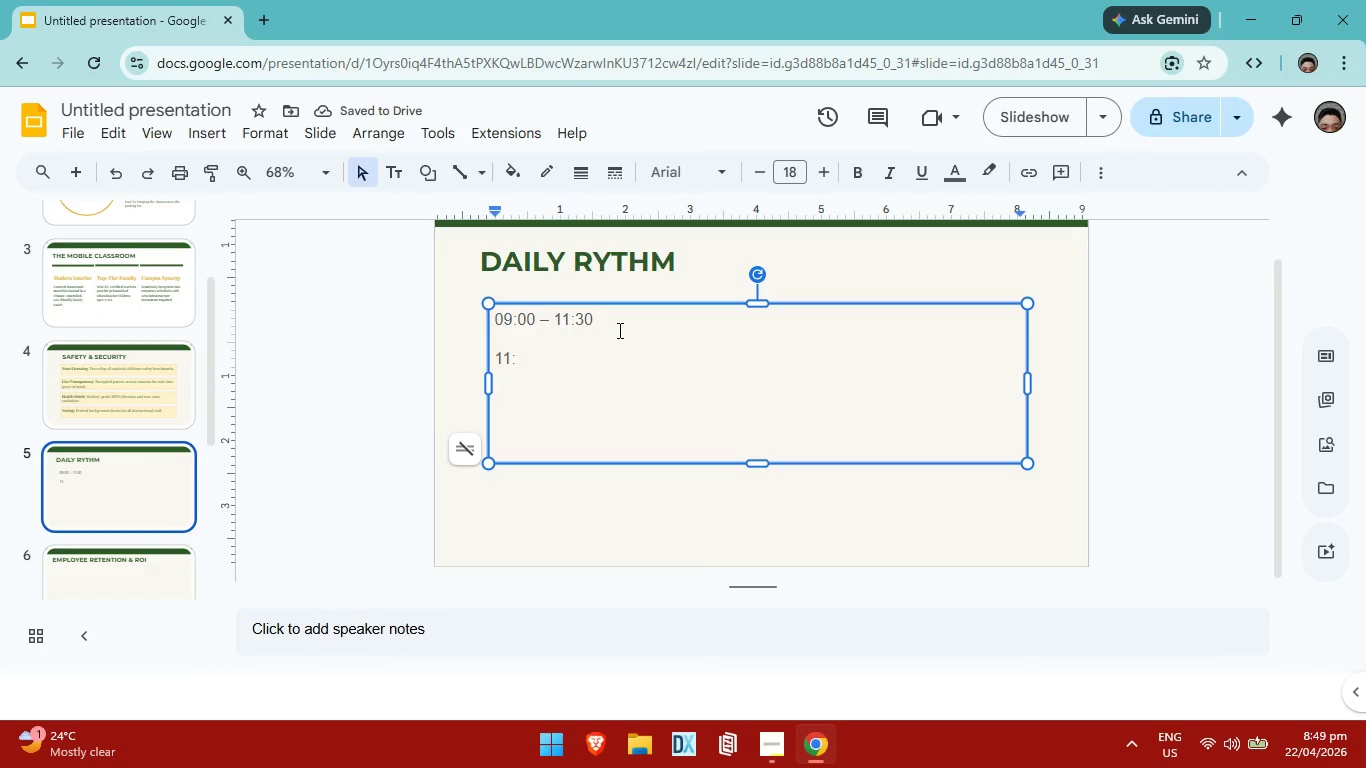 
type(30 -- 12;00)
key(Backspace)
key(Backspace)
key(Backspace)
type(:00)
 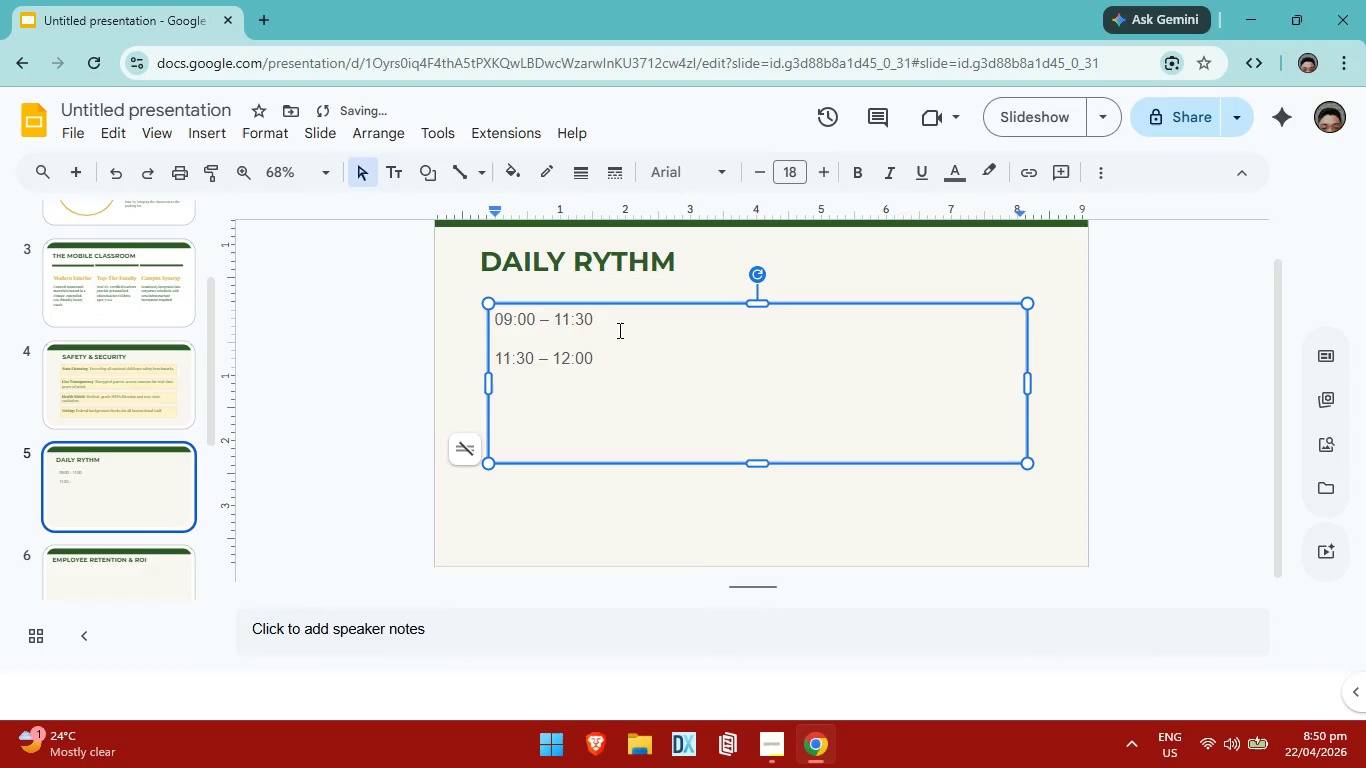 
key(Enter)
 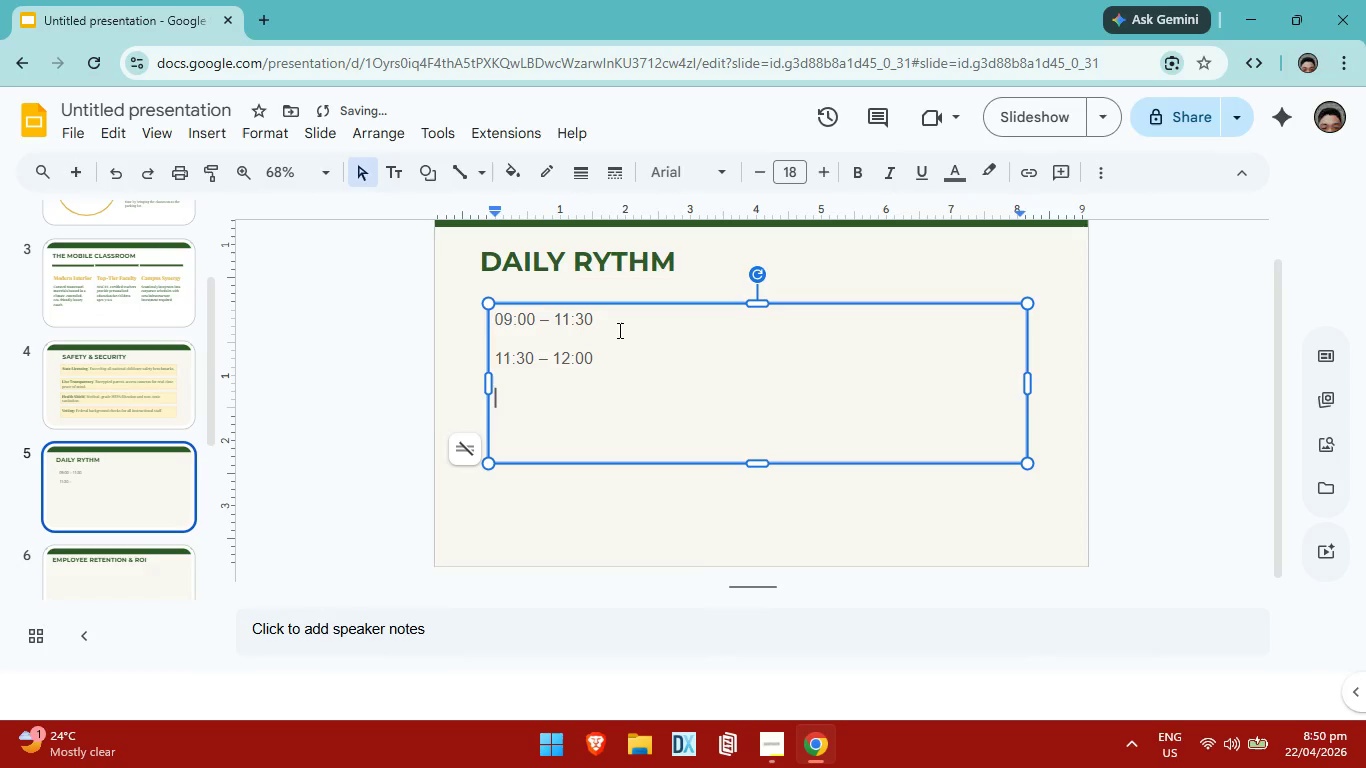 
key(Enter)
 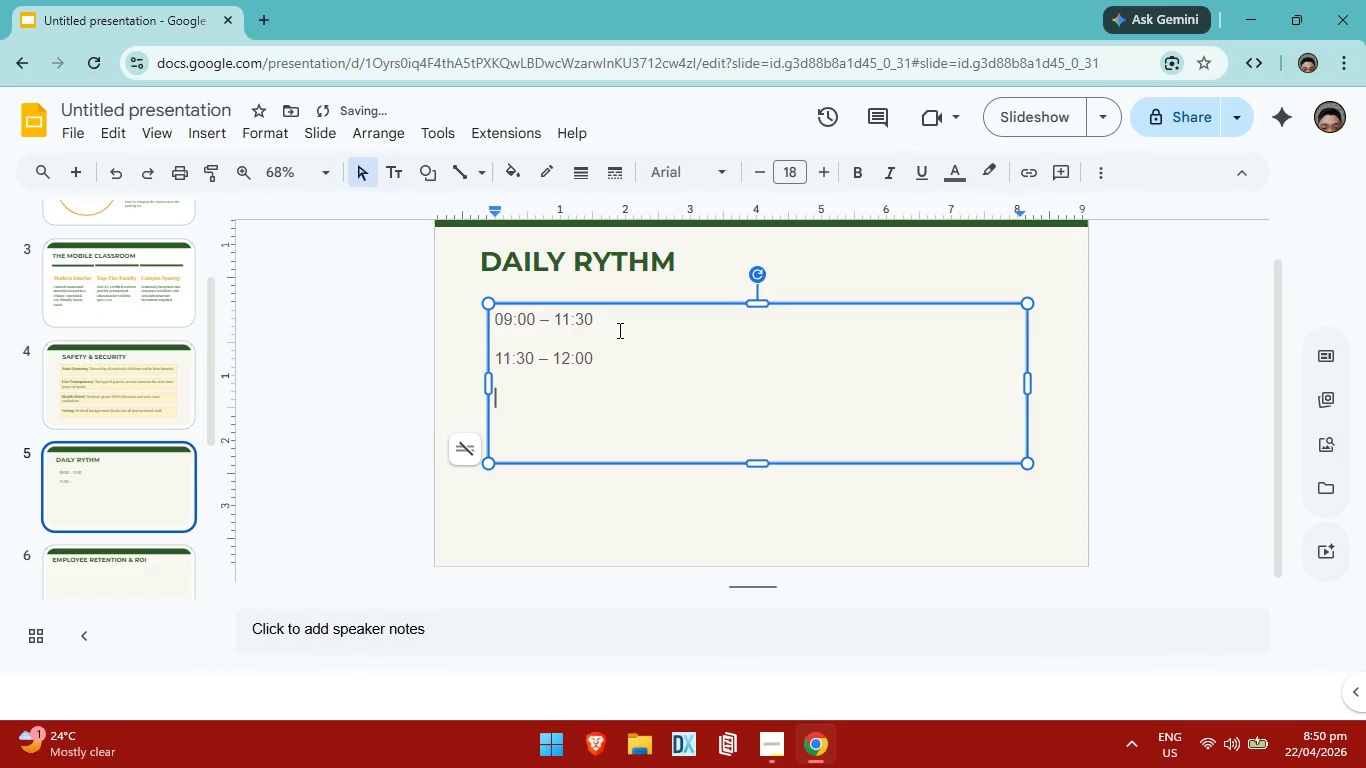 
type(12:00 -- 12:45)
 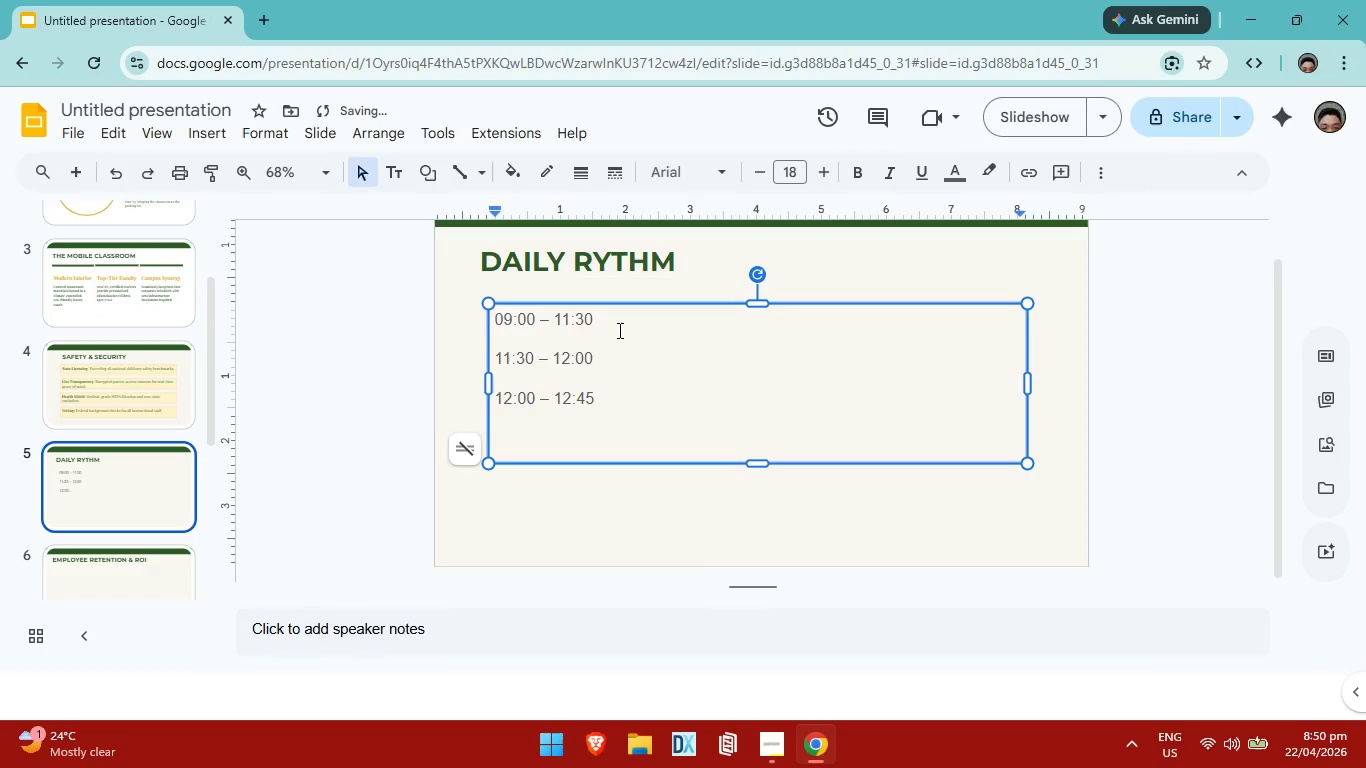 
key(Enter)
 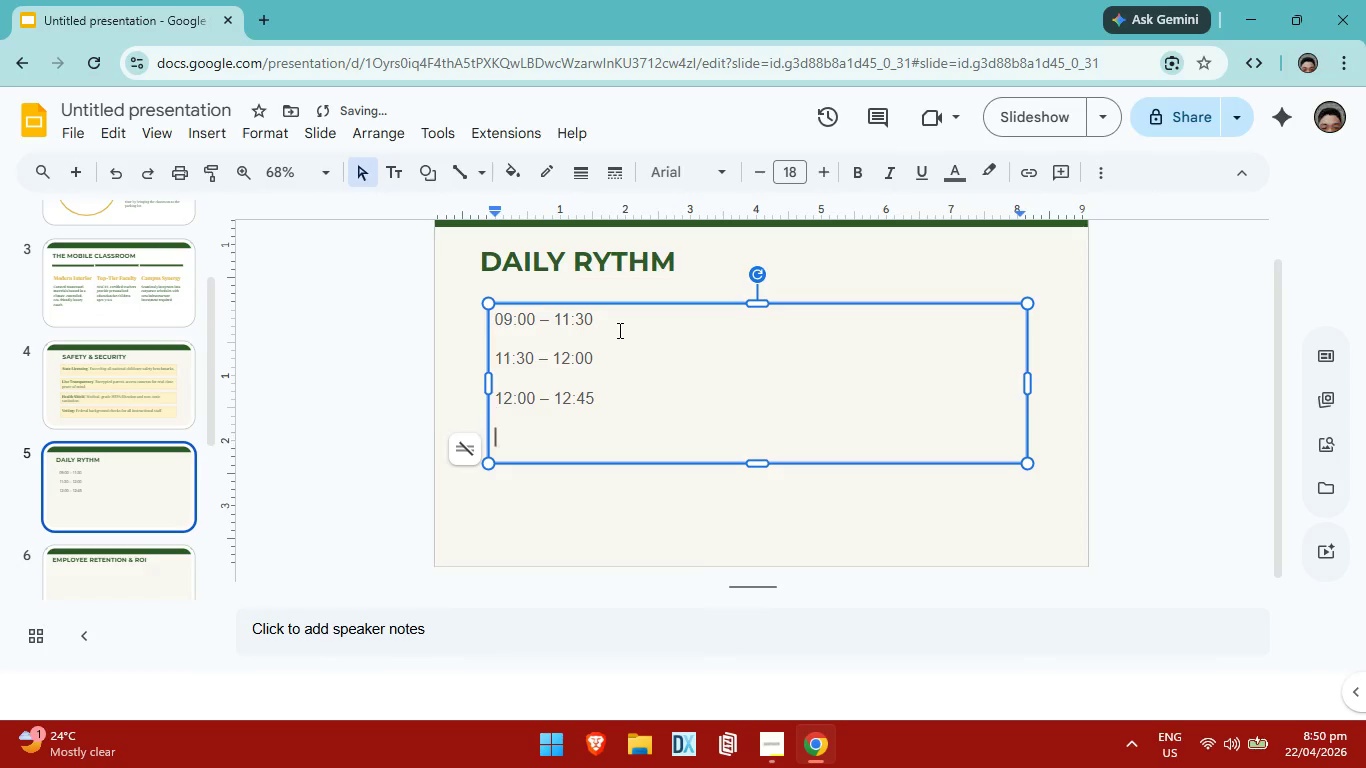 
key(Enter)
 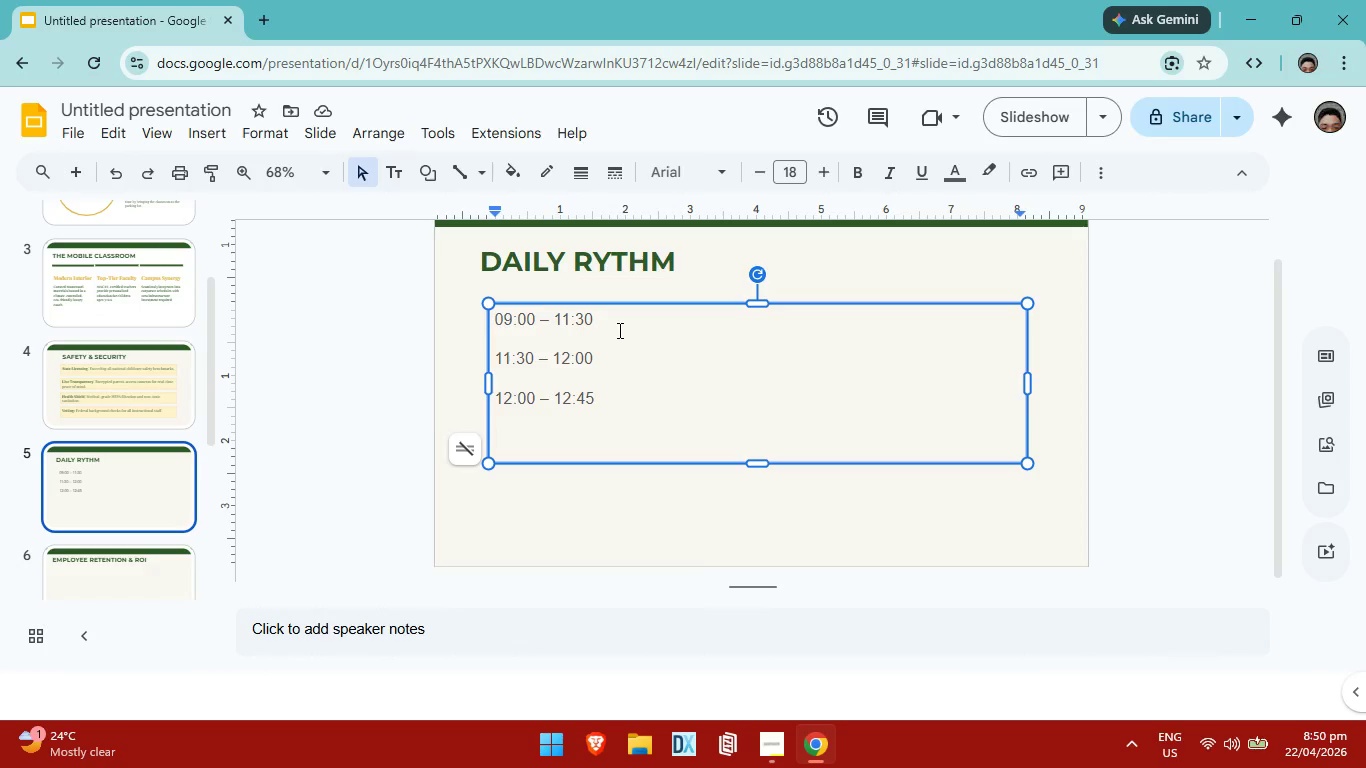 
wait(10.91)
 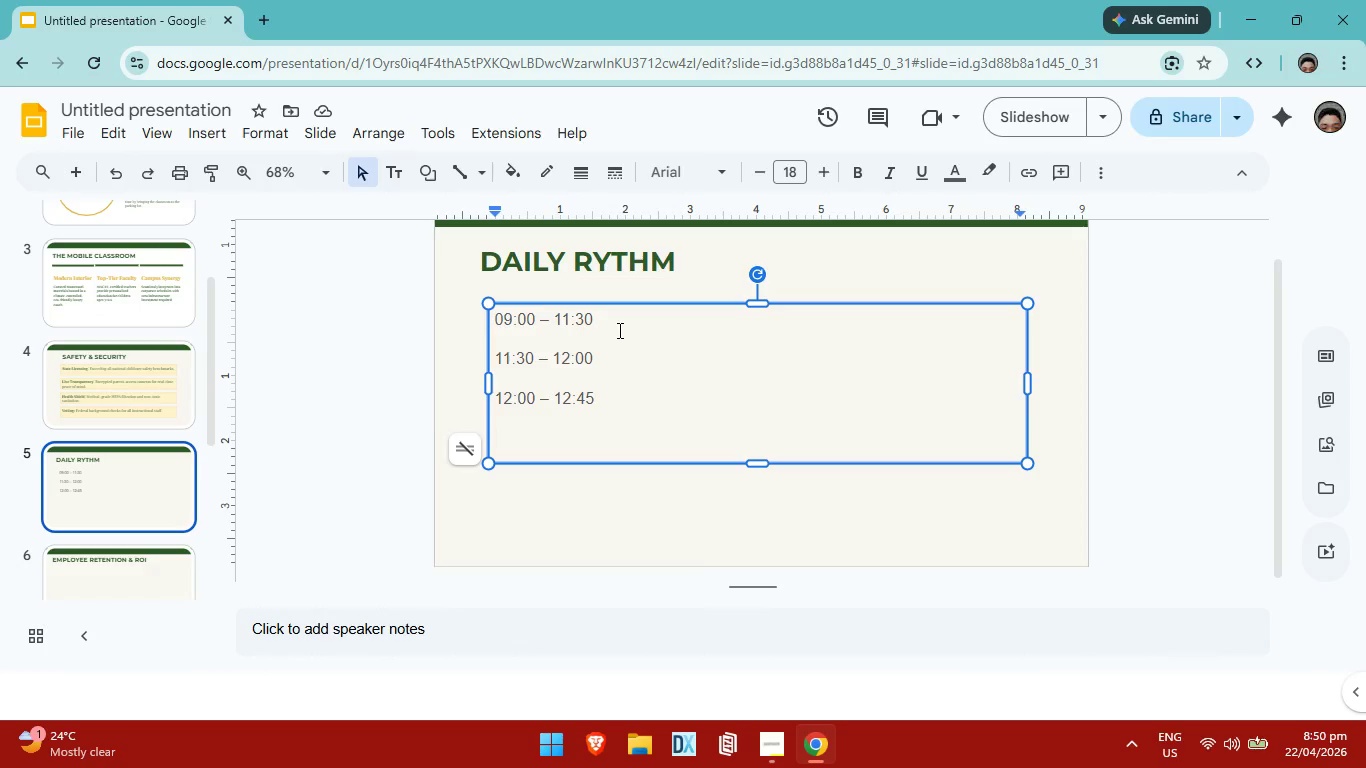 
type(12:45 -- 13:00)
 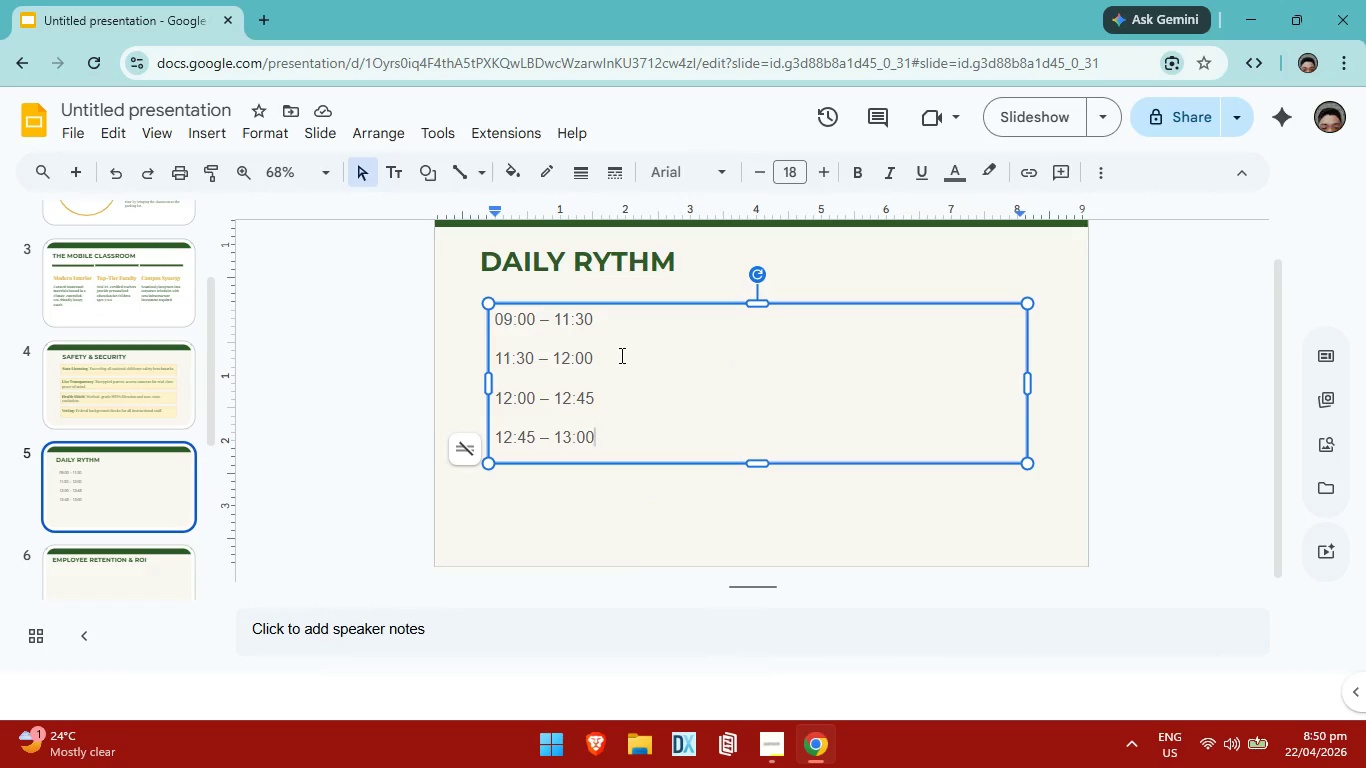 
wait(11.55)
 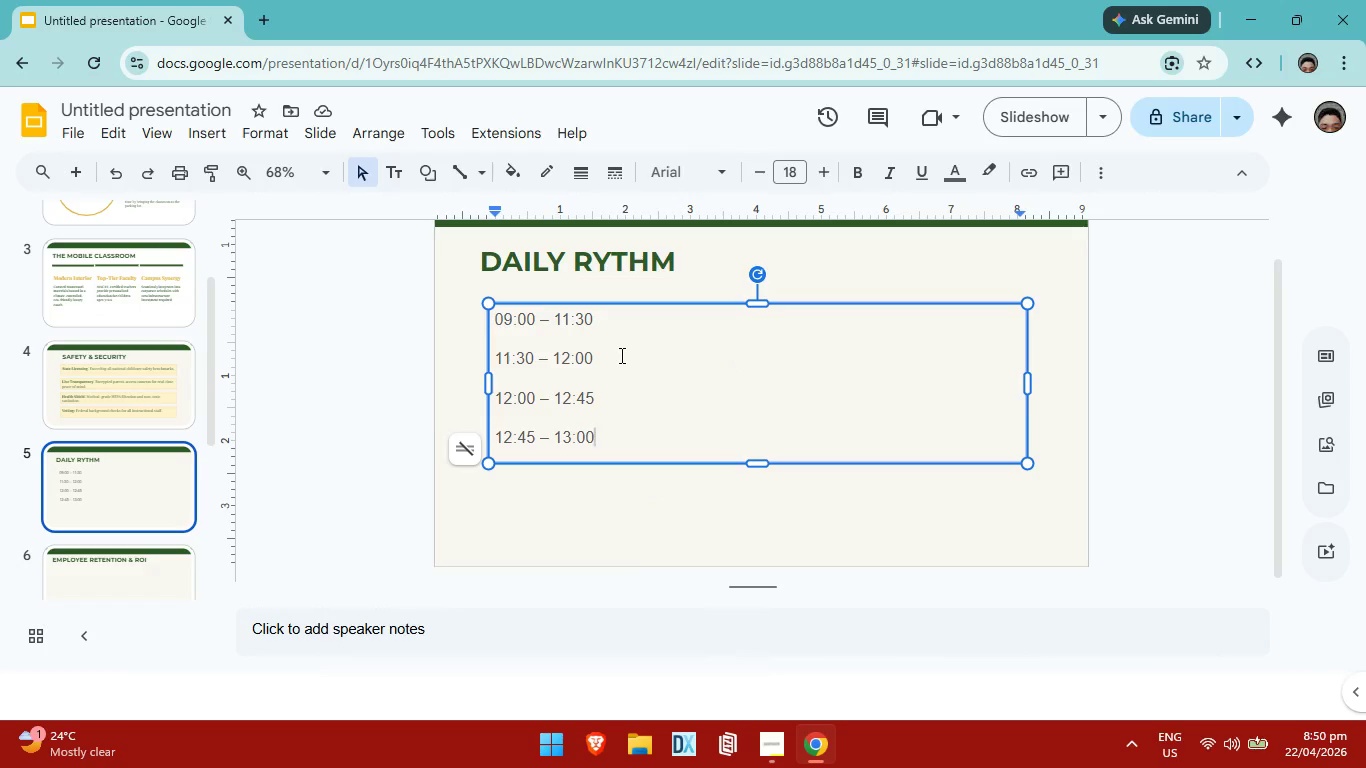 
left_click([619, 324])
 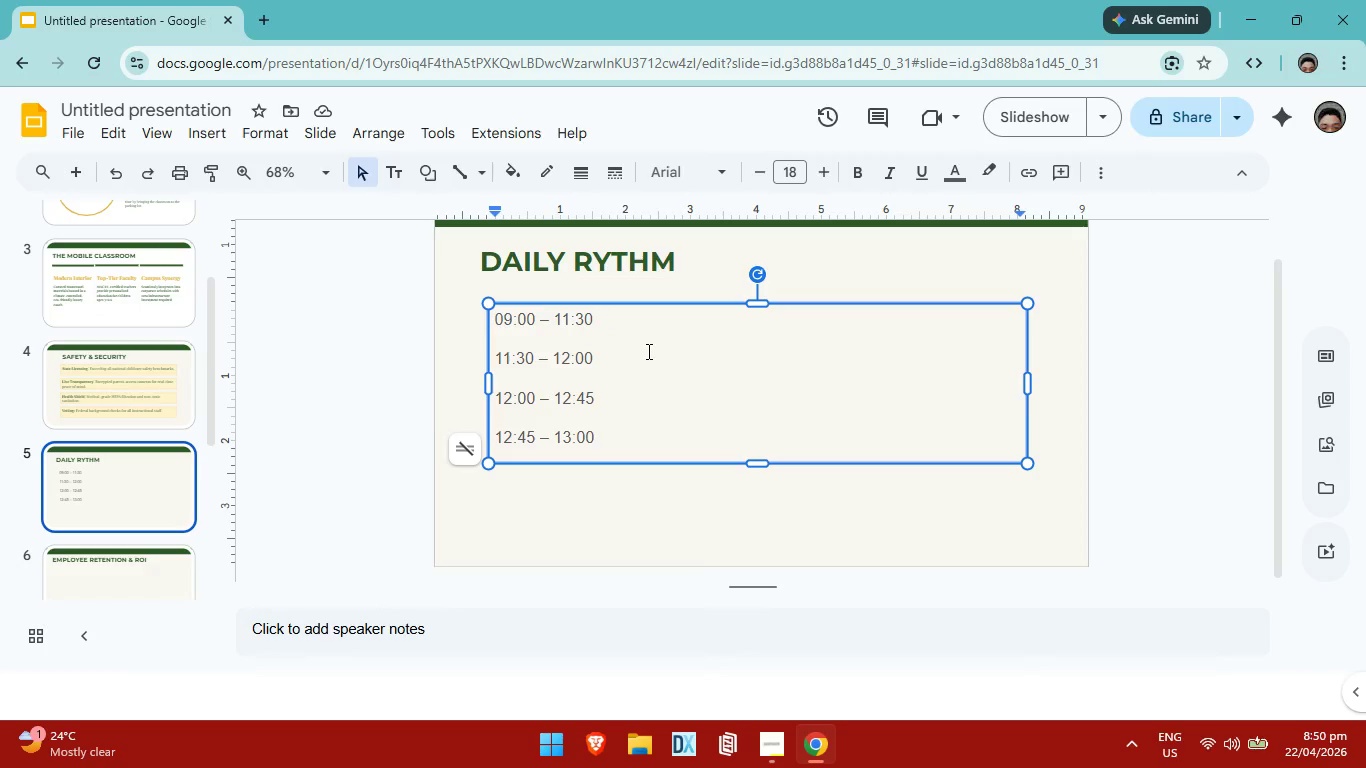 
type( Explo)
key(Backspace)
key(Backspace)
key(Backspace)
key(Backspace)
key(Backspace)
type( )
key(Backspace)
key(Backspace)
type(    Exploration :)
key(Backspace)
key(Backspace)
type(: Te)
key(Backspace)
type(he Montessori Work Cycle)
 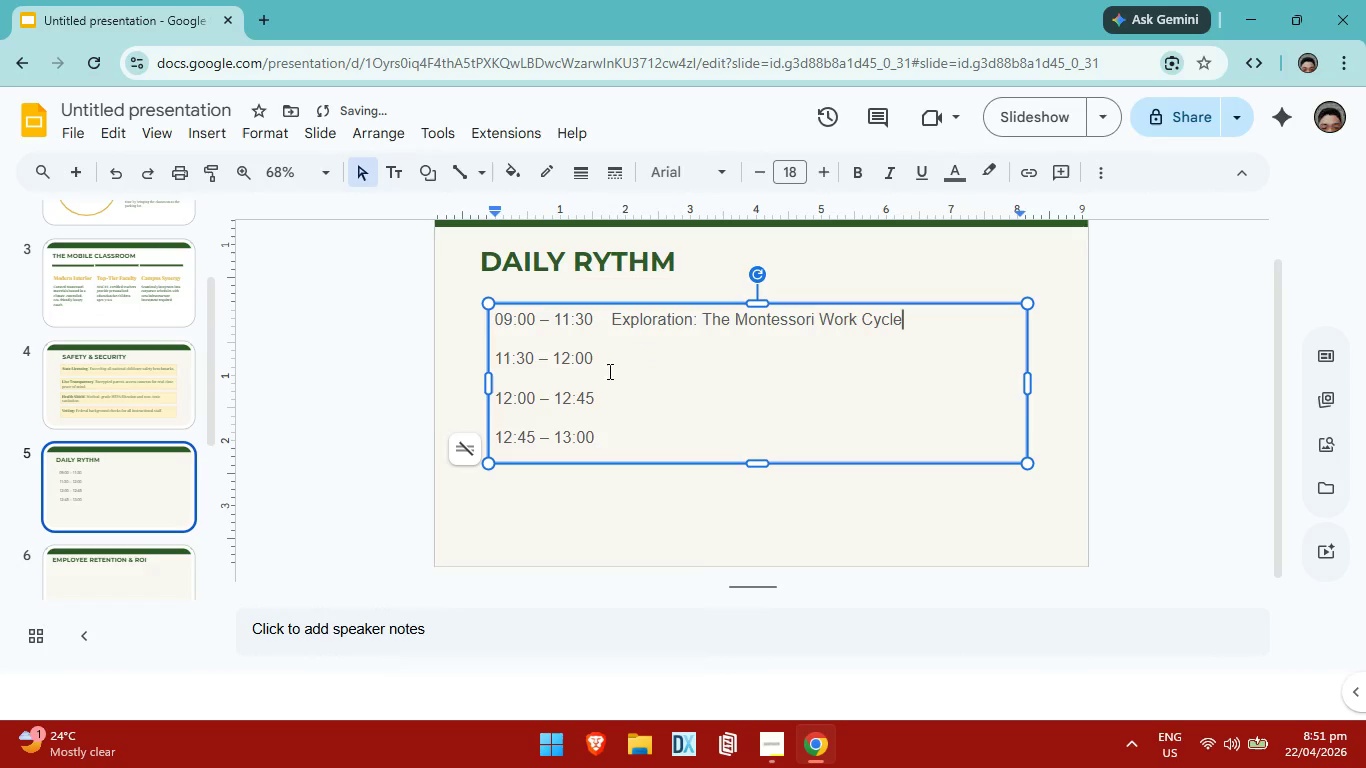 
left_click([608, 360])
 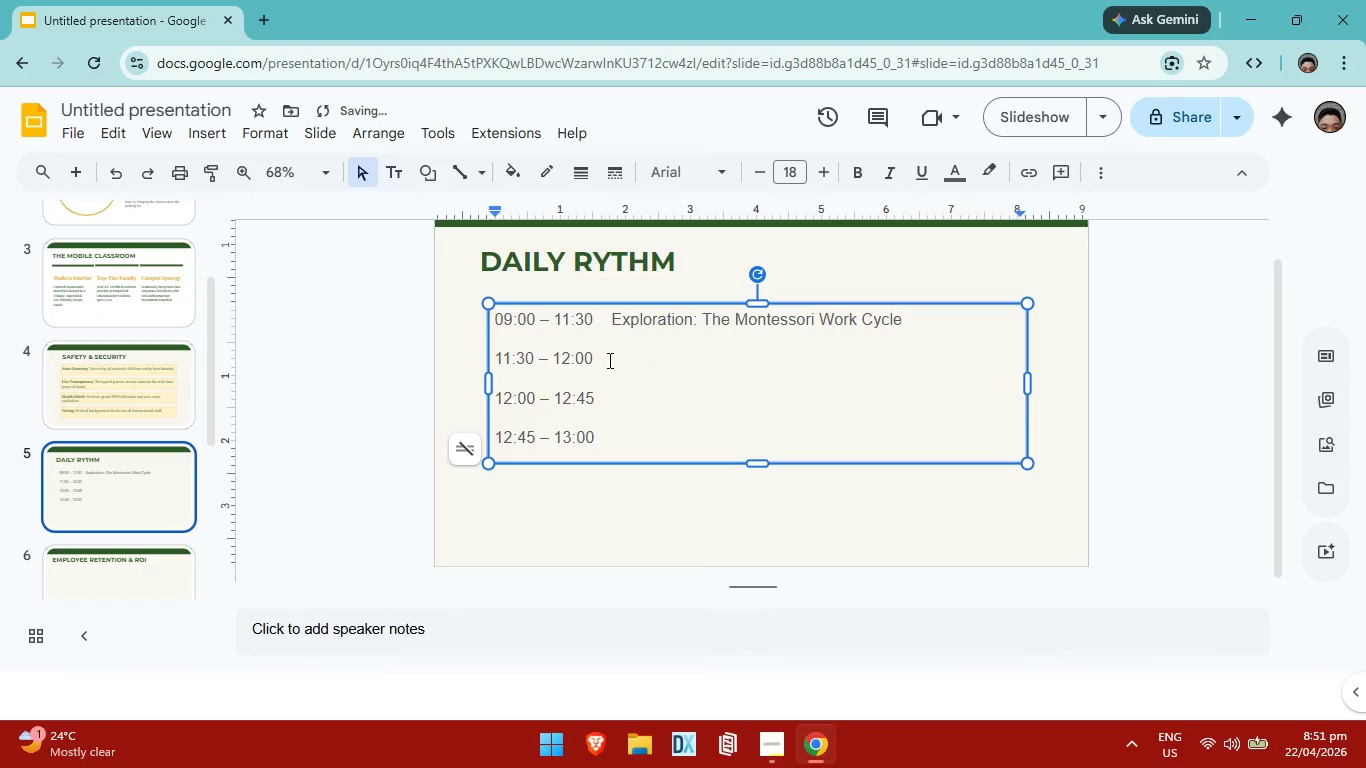 
type(    Community: Grace, Courtesym)
key(Backspace)
type(, %)
key(Backspace)
type(& Music)
 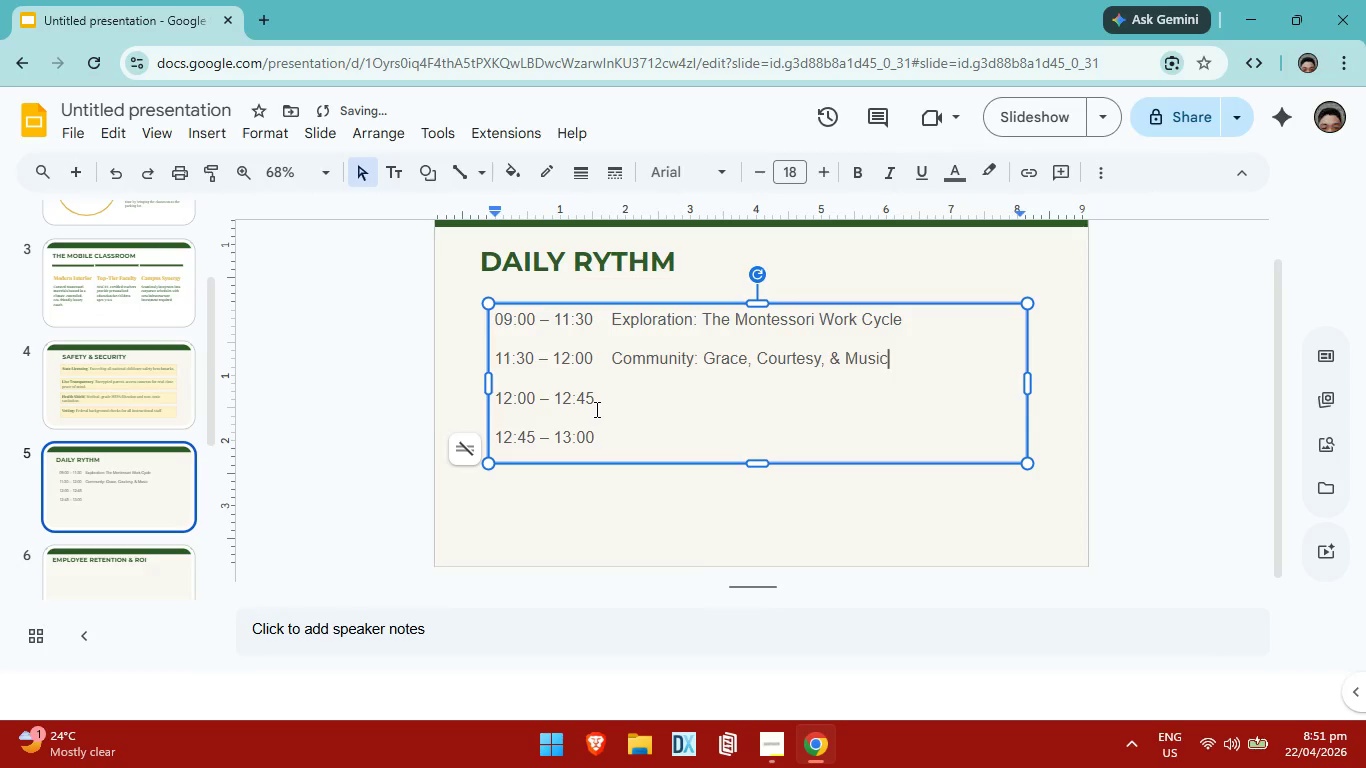 
double_click([601, 402])
 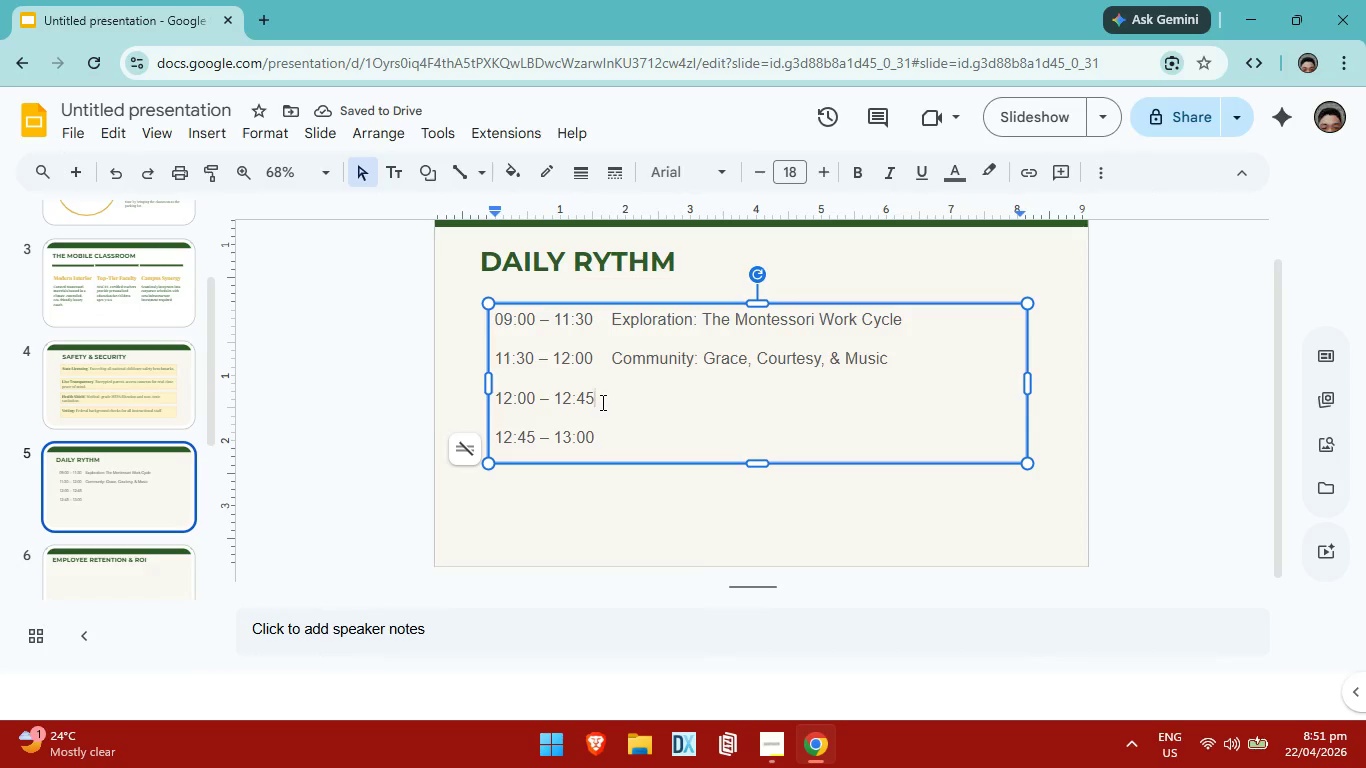 
key(Space)
 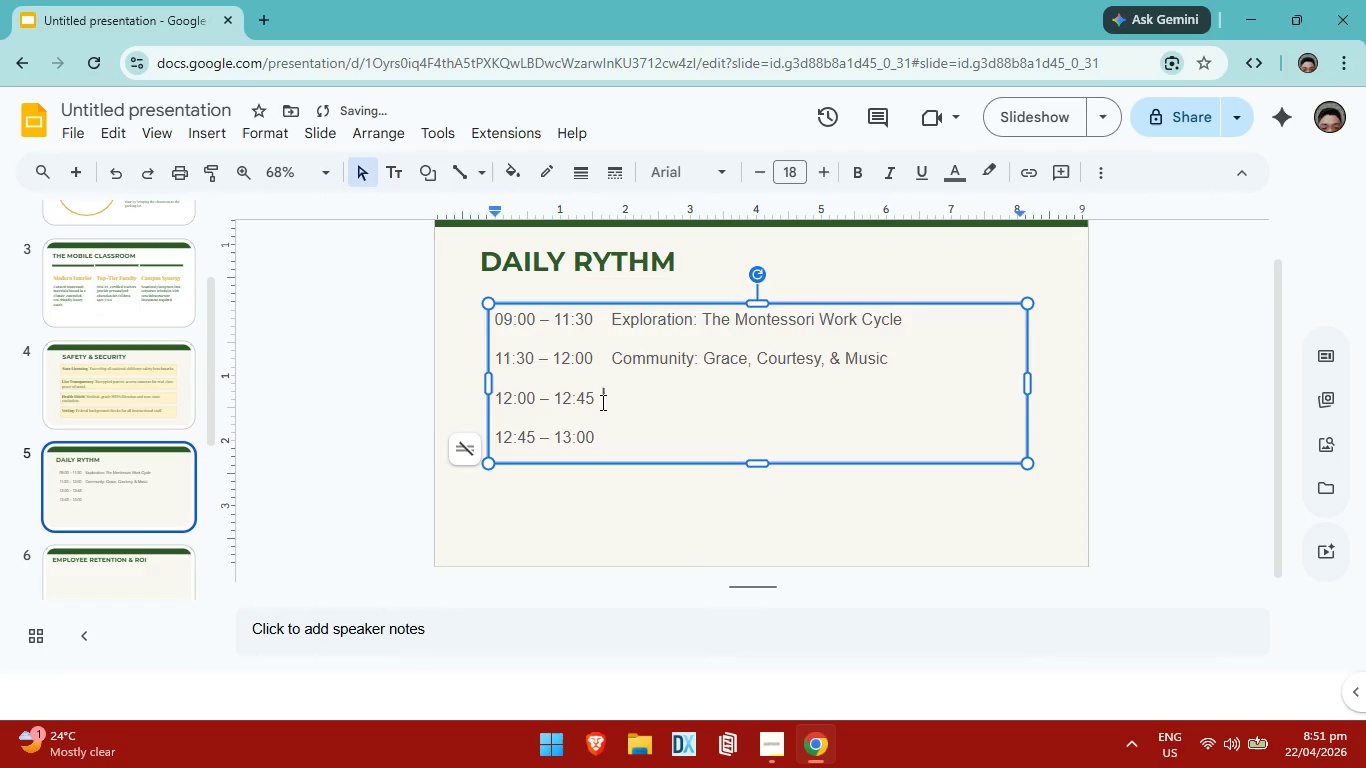 
key(Space)
 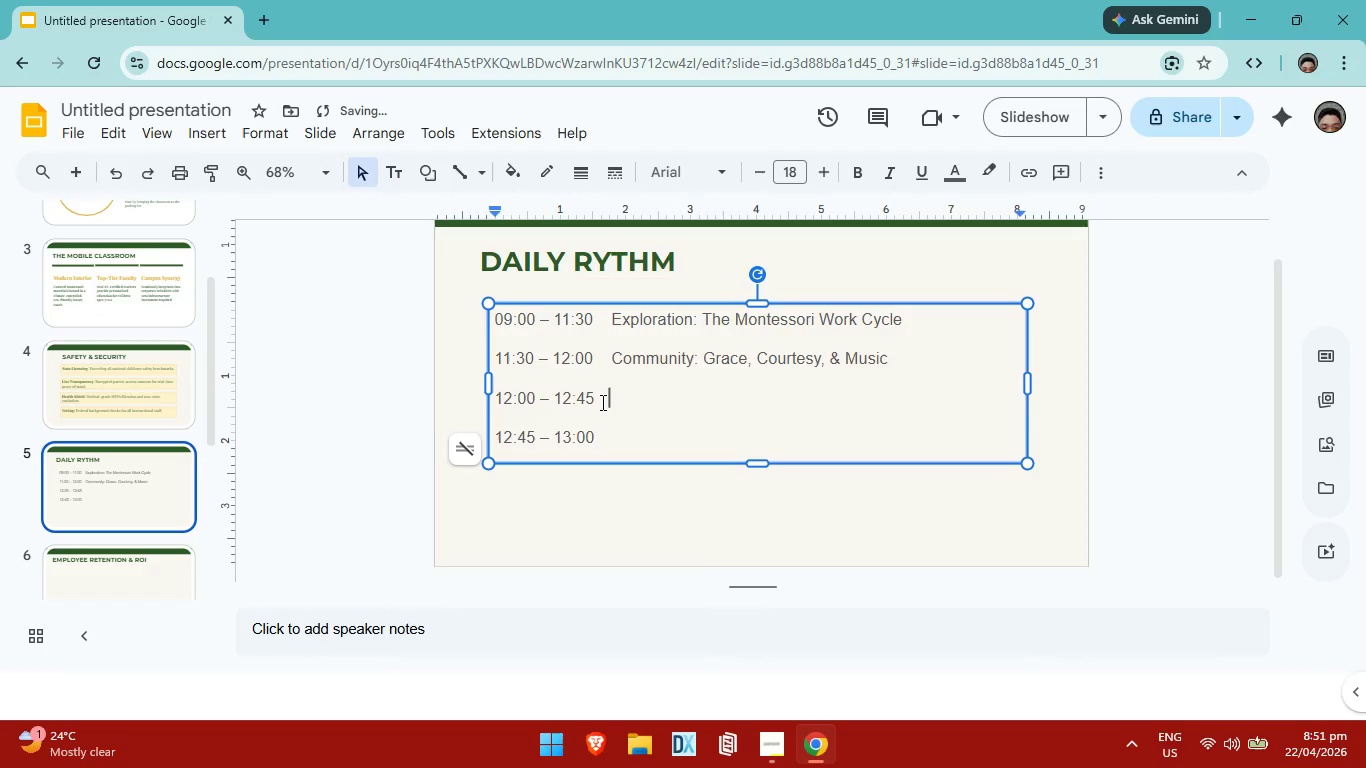 
key(Space)
 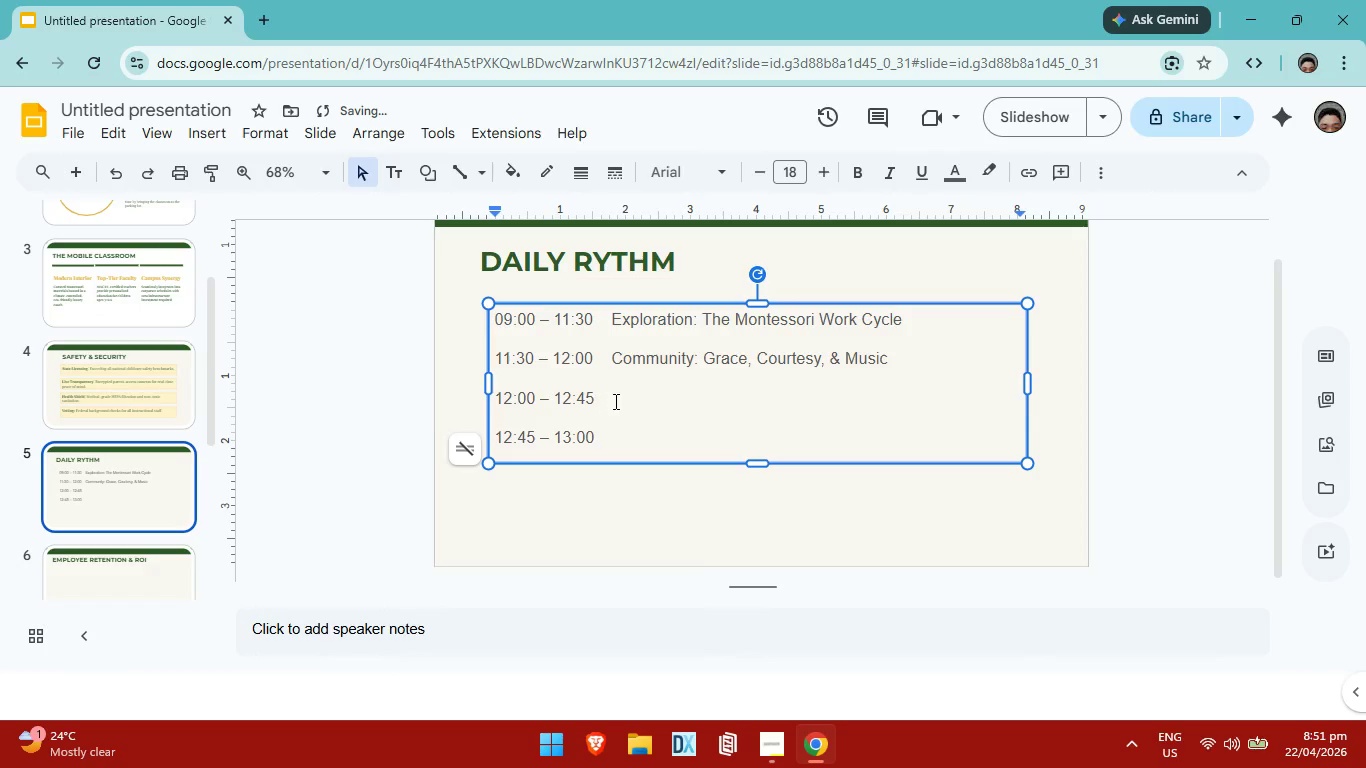 
type( We;;)
key(Backspace)
key(Backspace)
type(llness: Organic s)
key(Backspace)
type(Snack & Nature Study)
 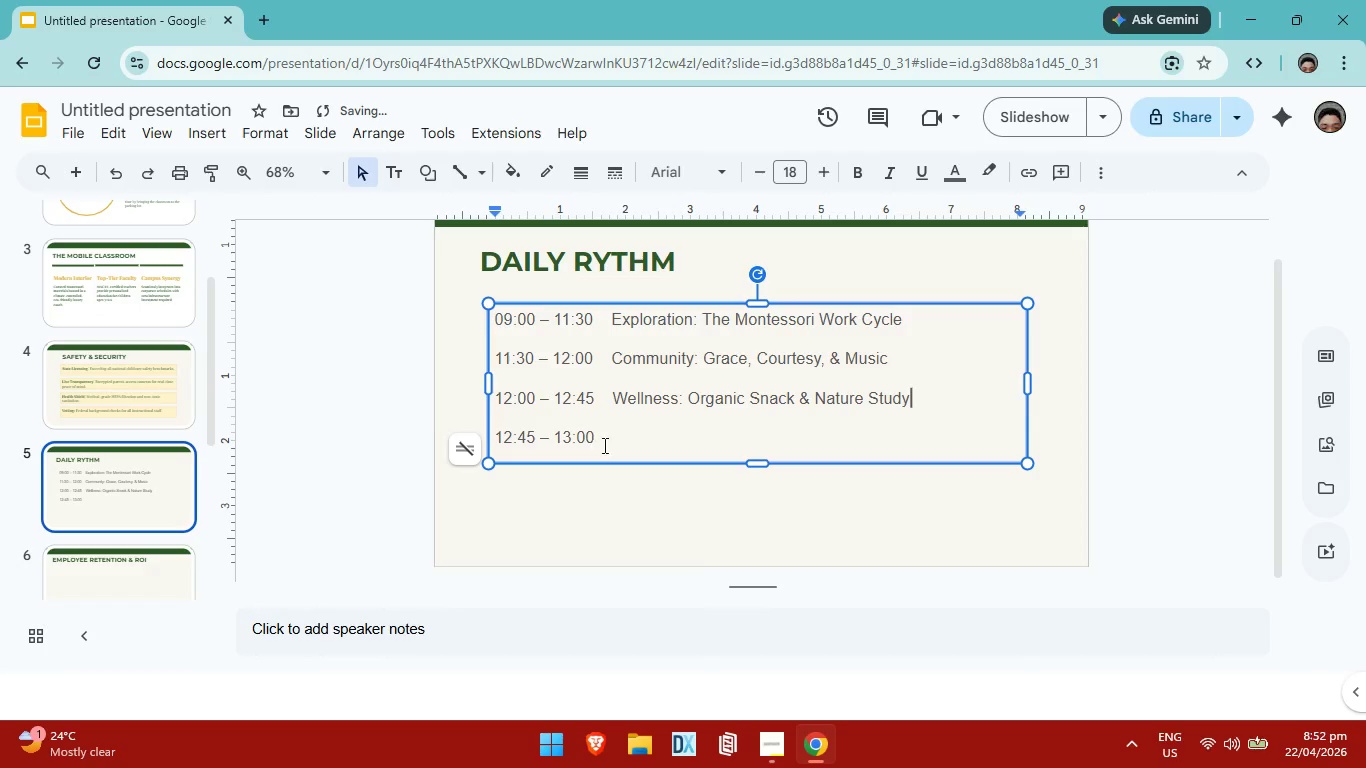 
left_click([629, 438])
 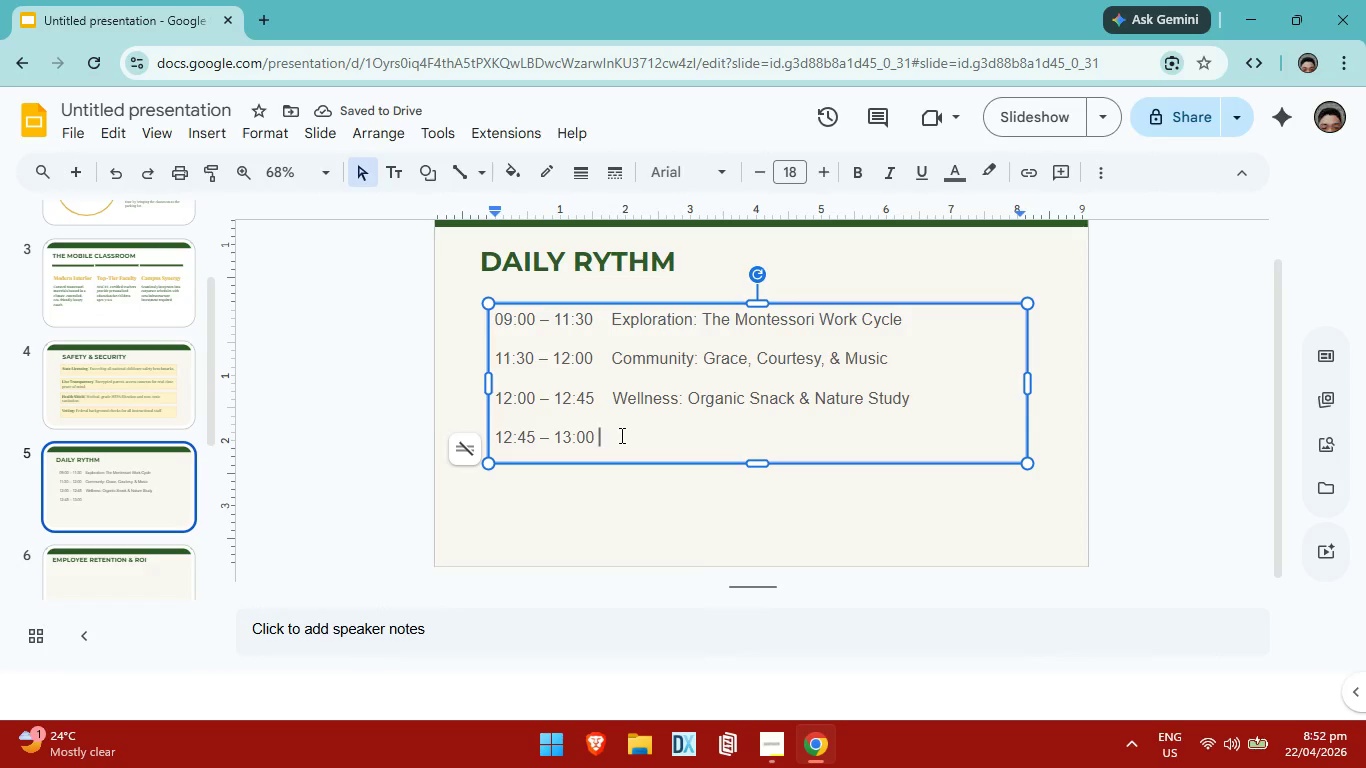 
key(Backspace)
type(    Transition: Parent Reconnection / Dismissal)
 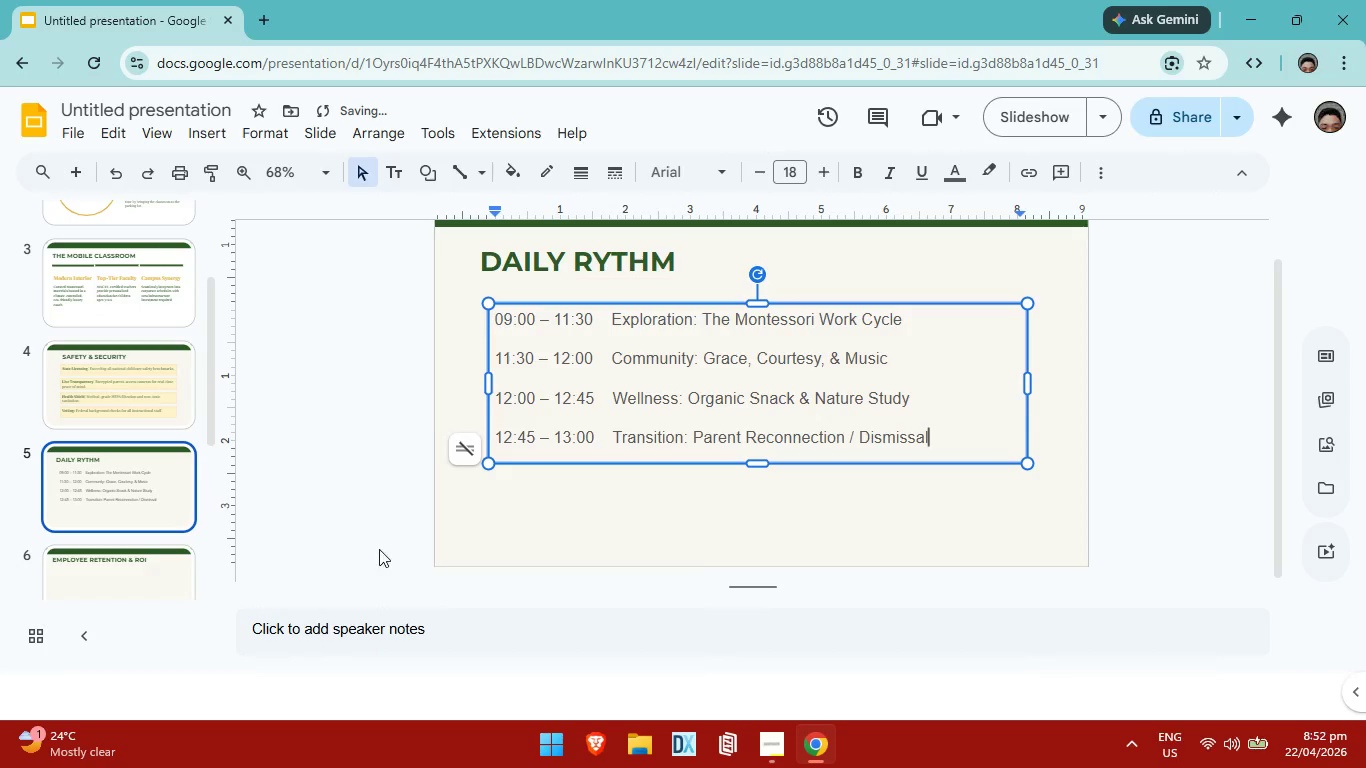 
left_click([665, 491])
 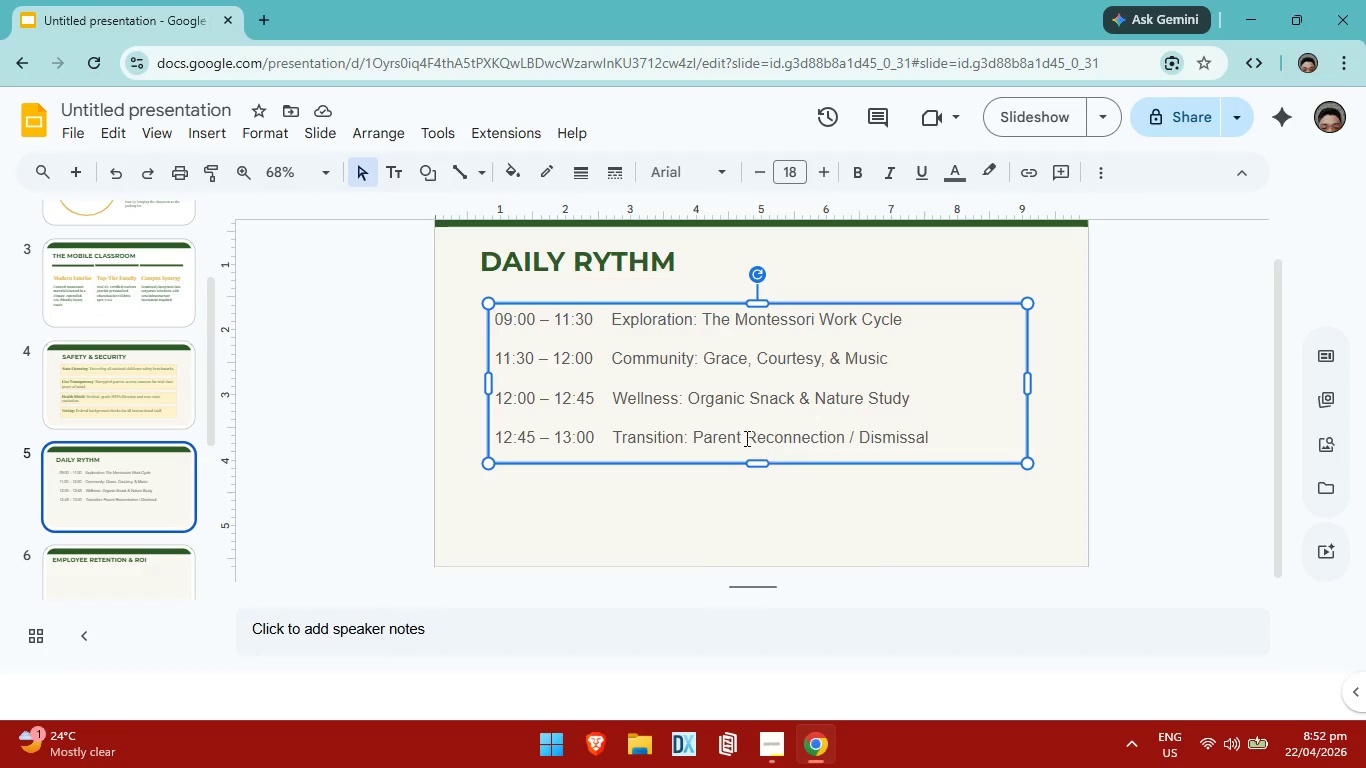 
wait(11.83)
 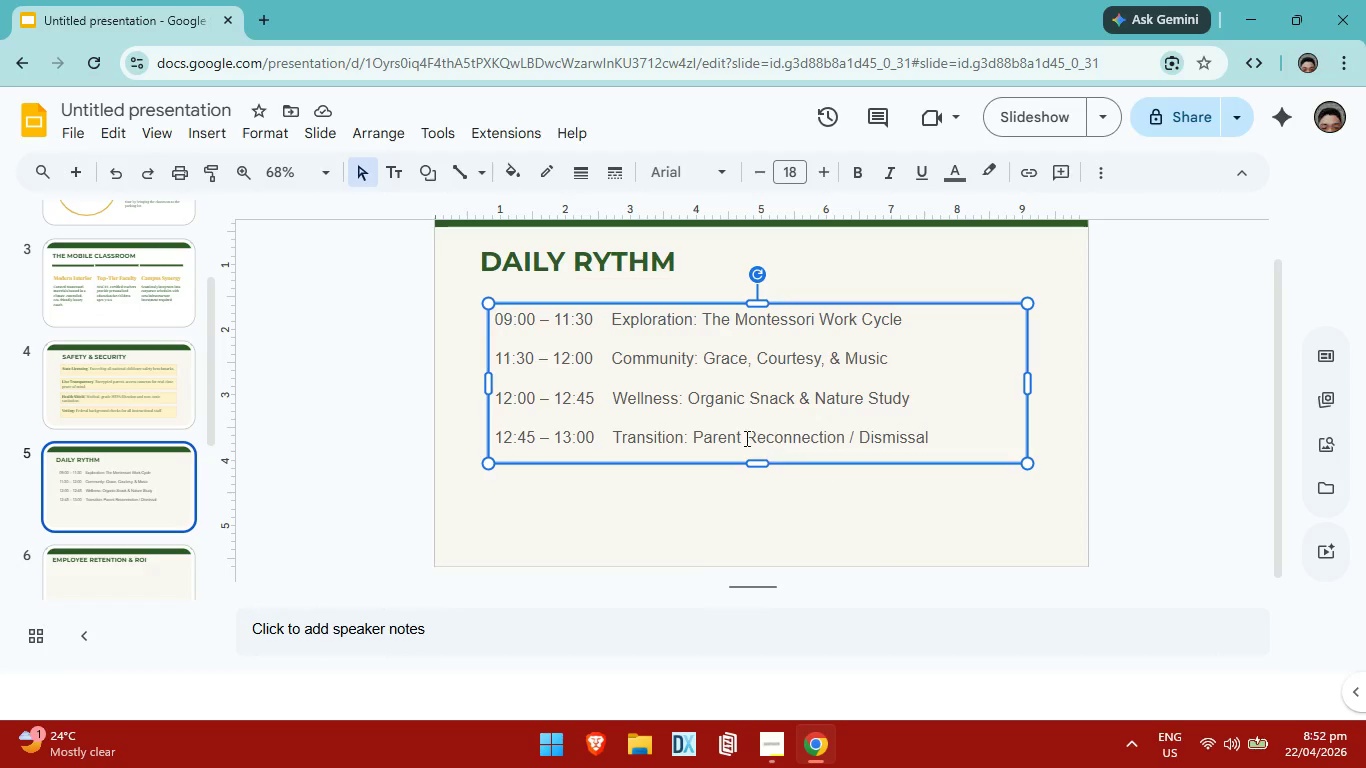 
left_click_drag(start_coordinate=[488, 336], to_coordinate=[1025, 330])
 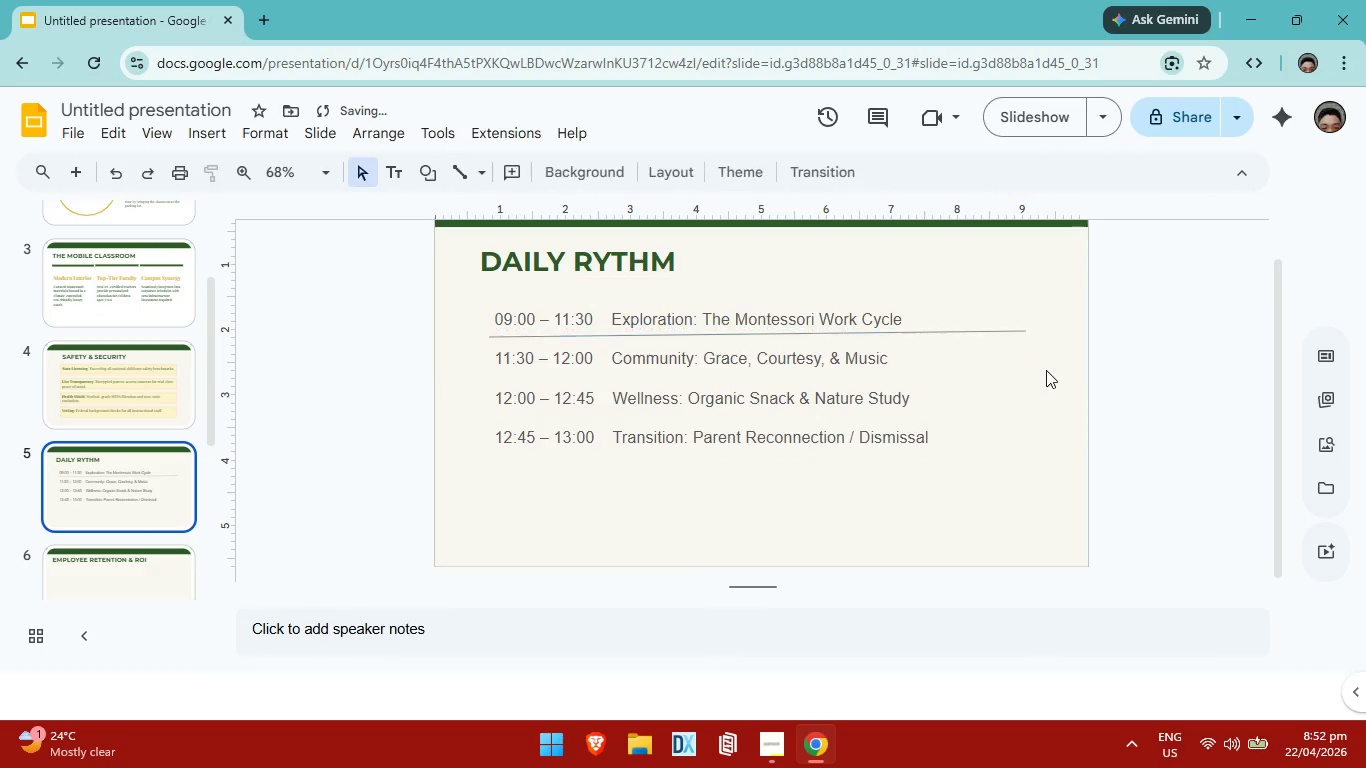 
left_click([1046, 370])
 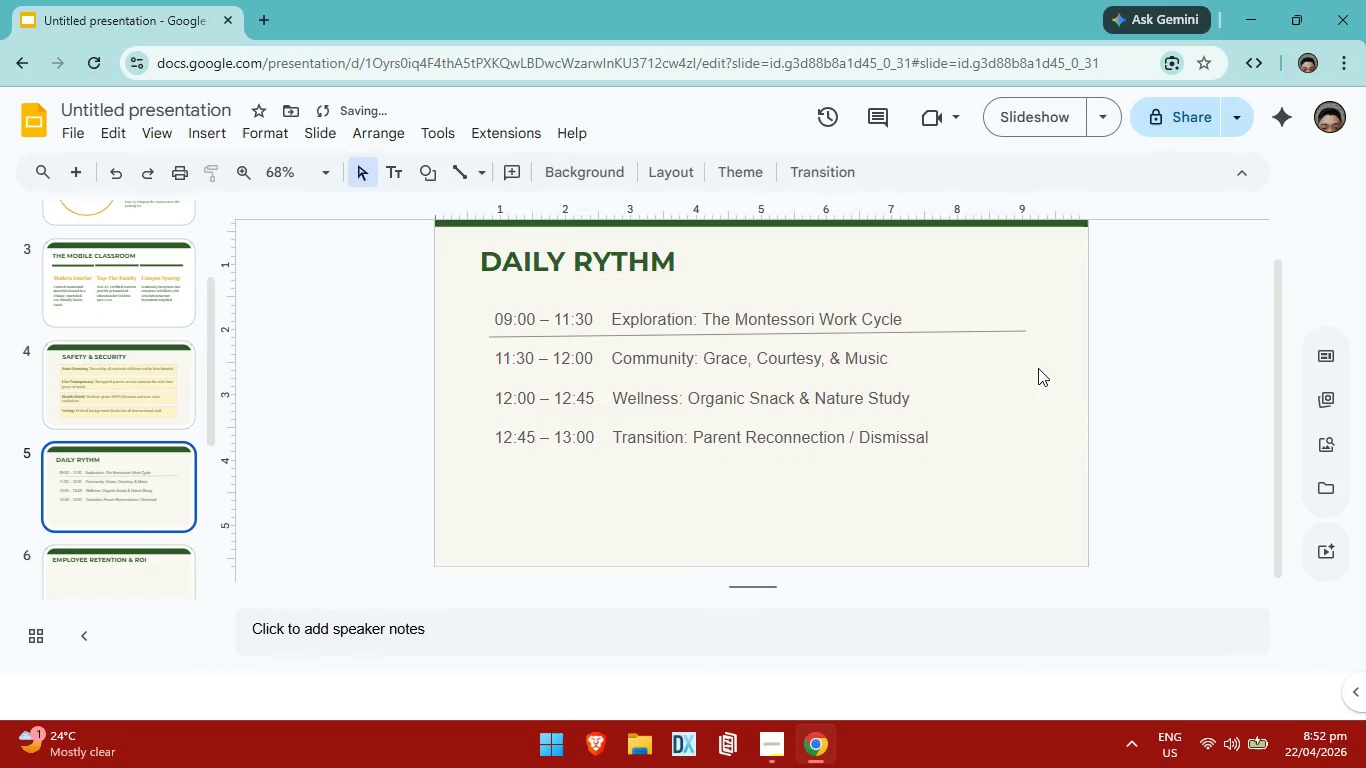 
key(Control+ControlLeft)
 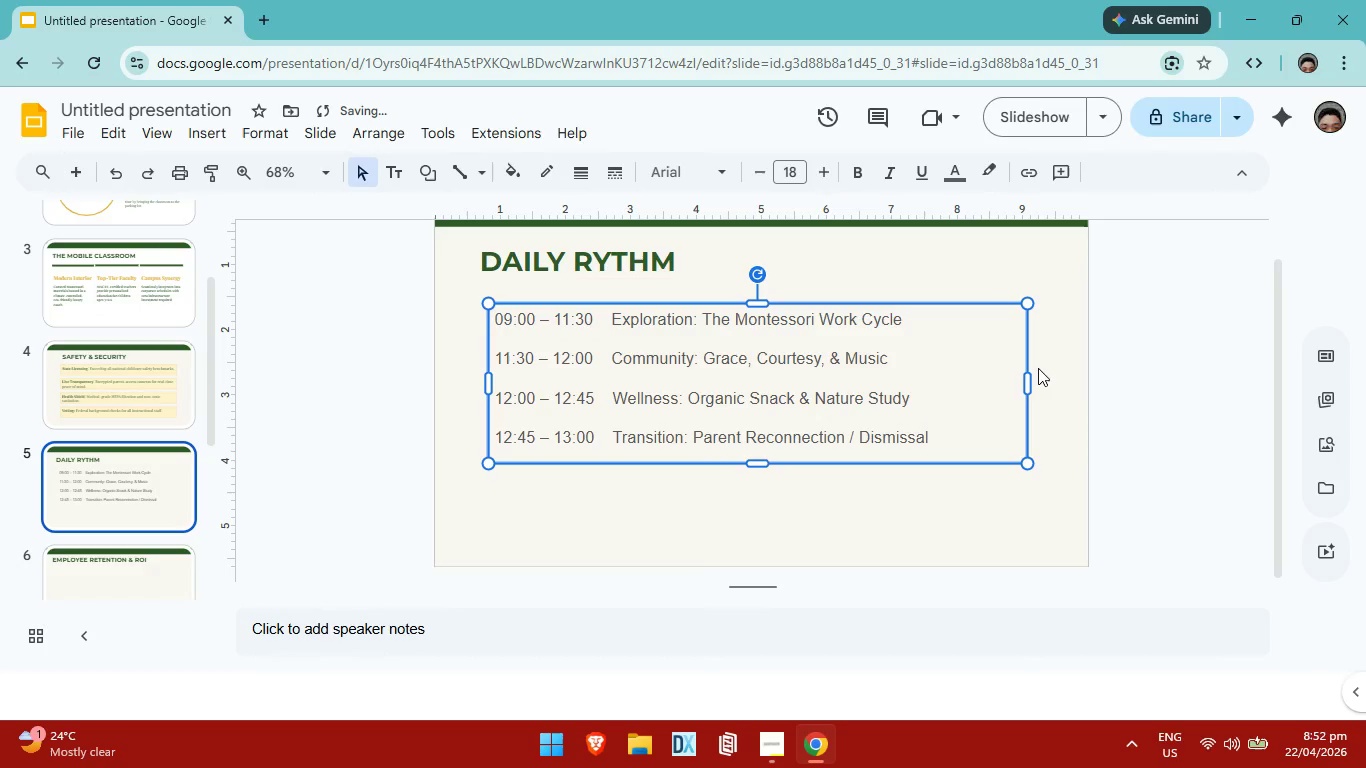 
key(Control+Z)
 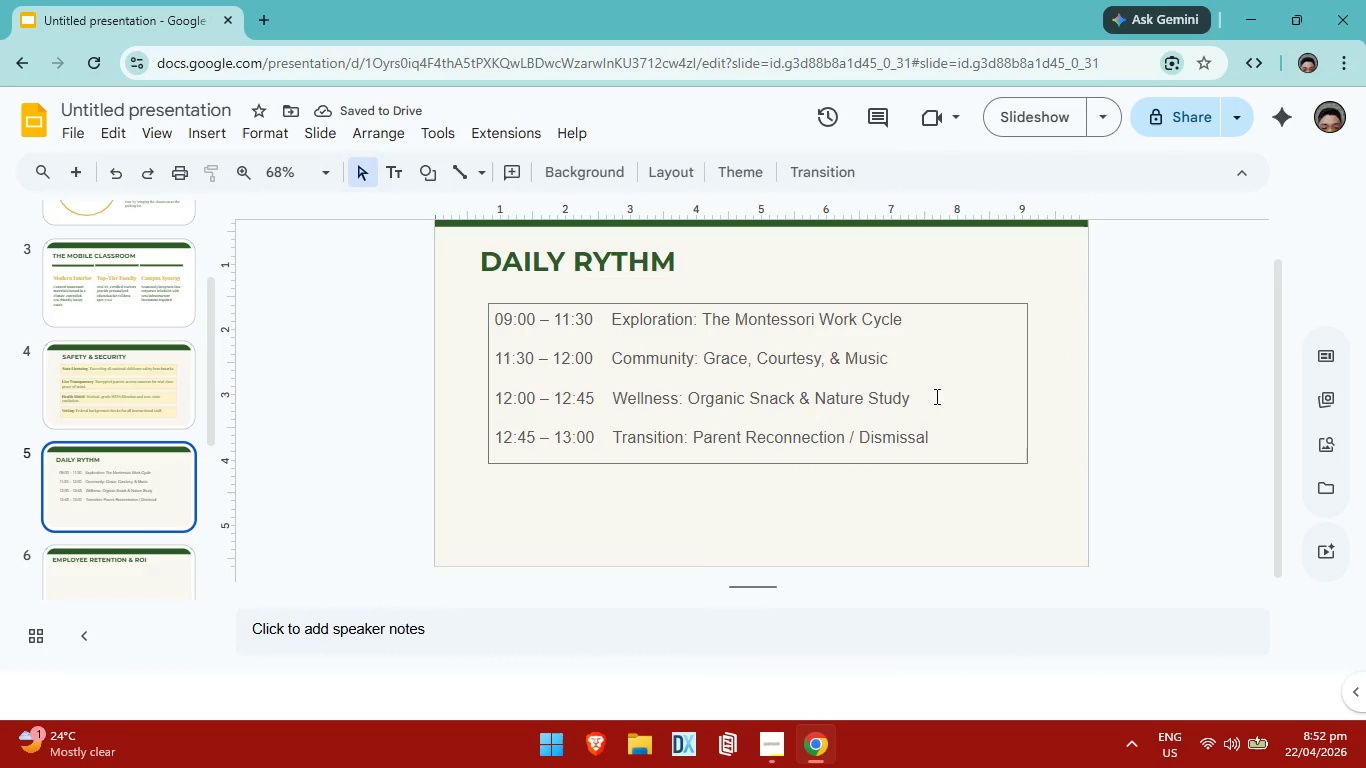 
left_click([937, 441])
 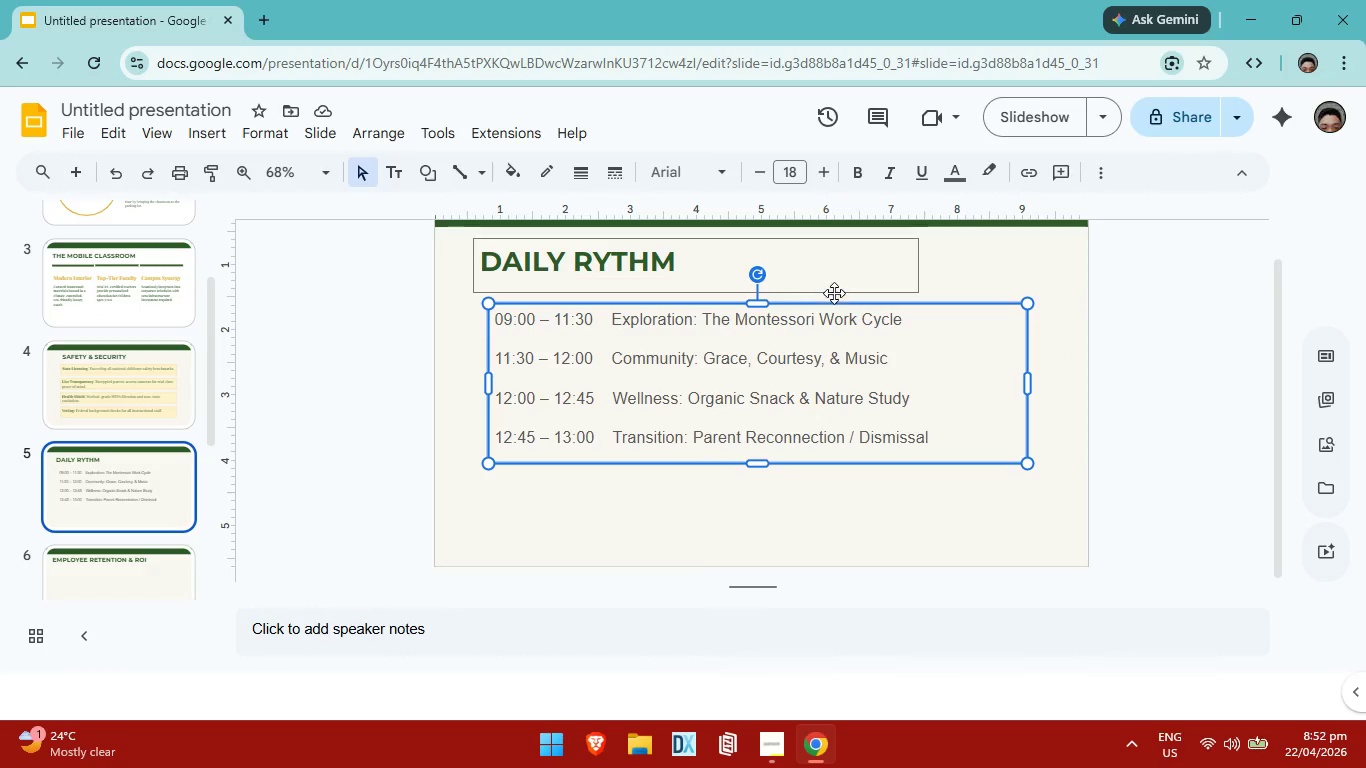 
left_click_drag(start_coordinate=[835, 305], to_coordinate=[796, 490])
 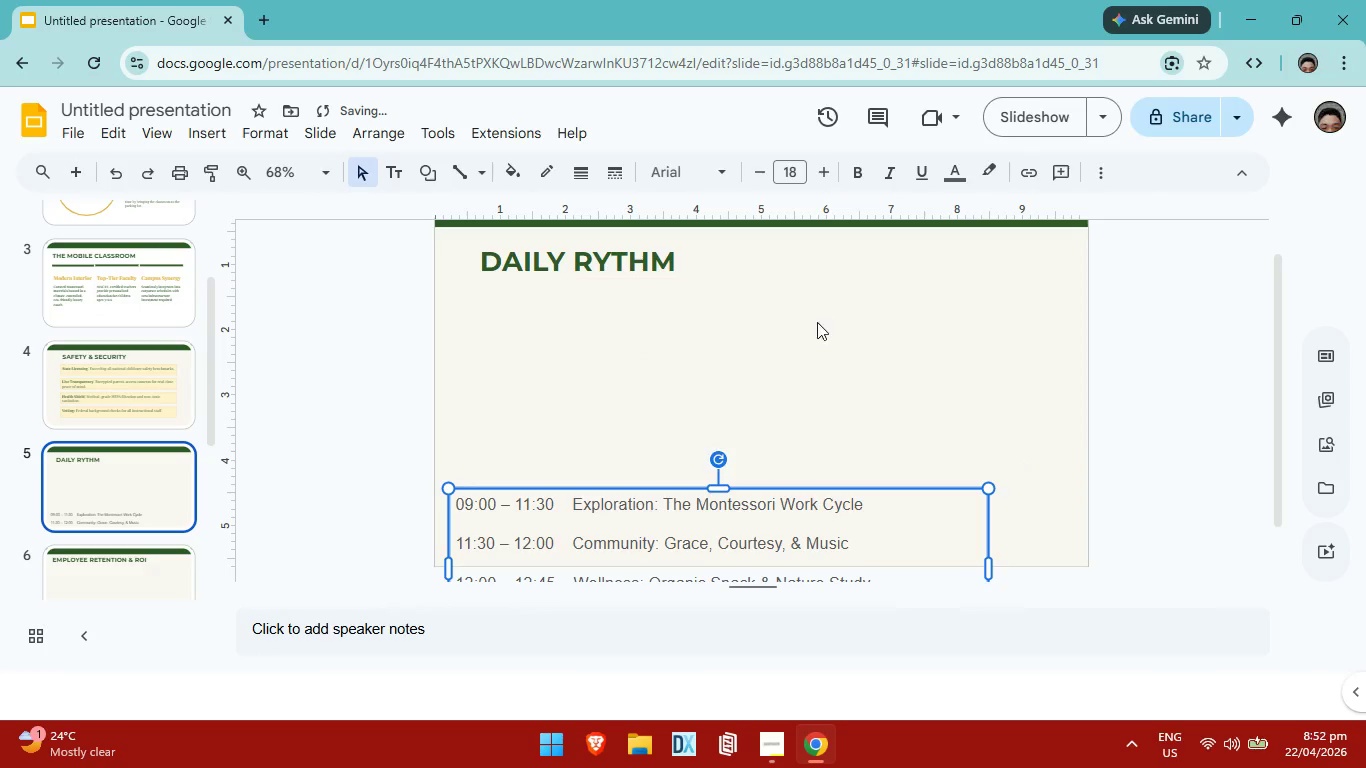 
left_click([817, 322])
 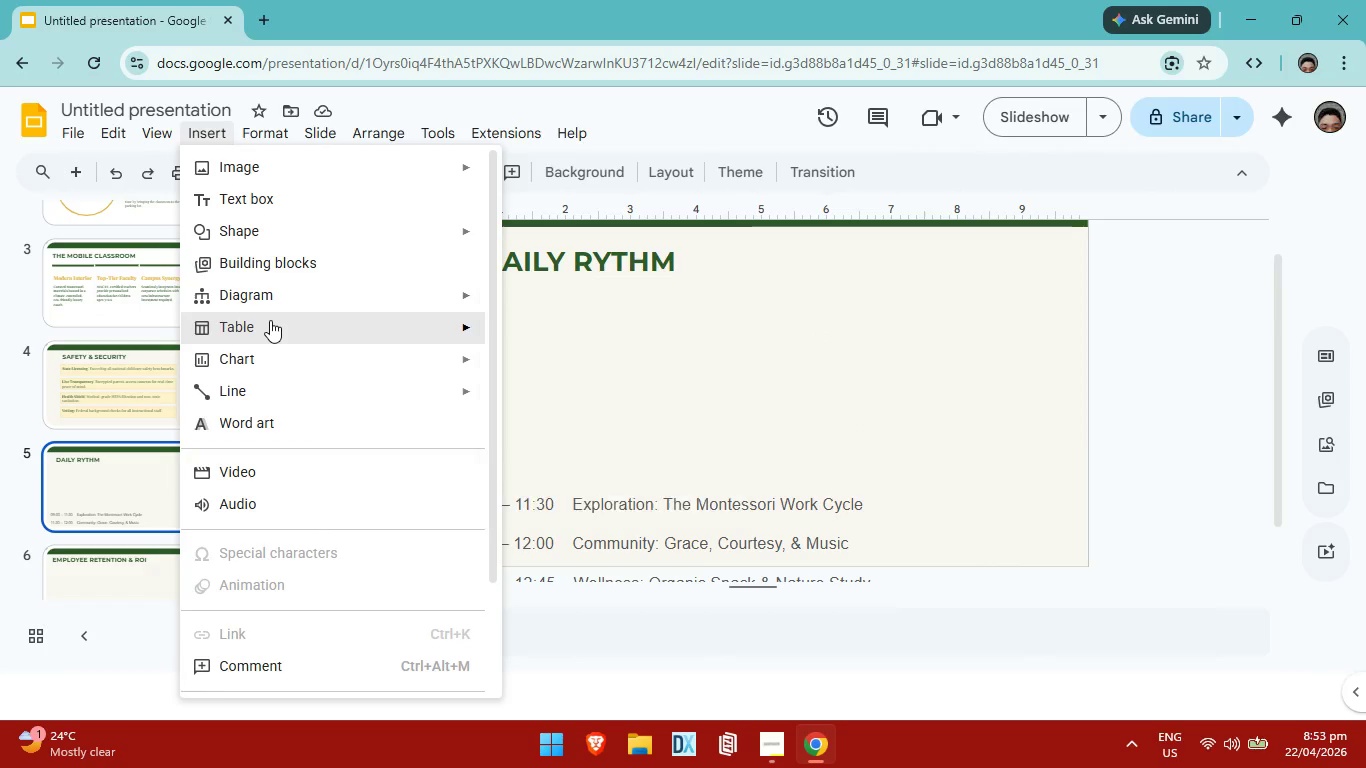 
wait(10.33)
 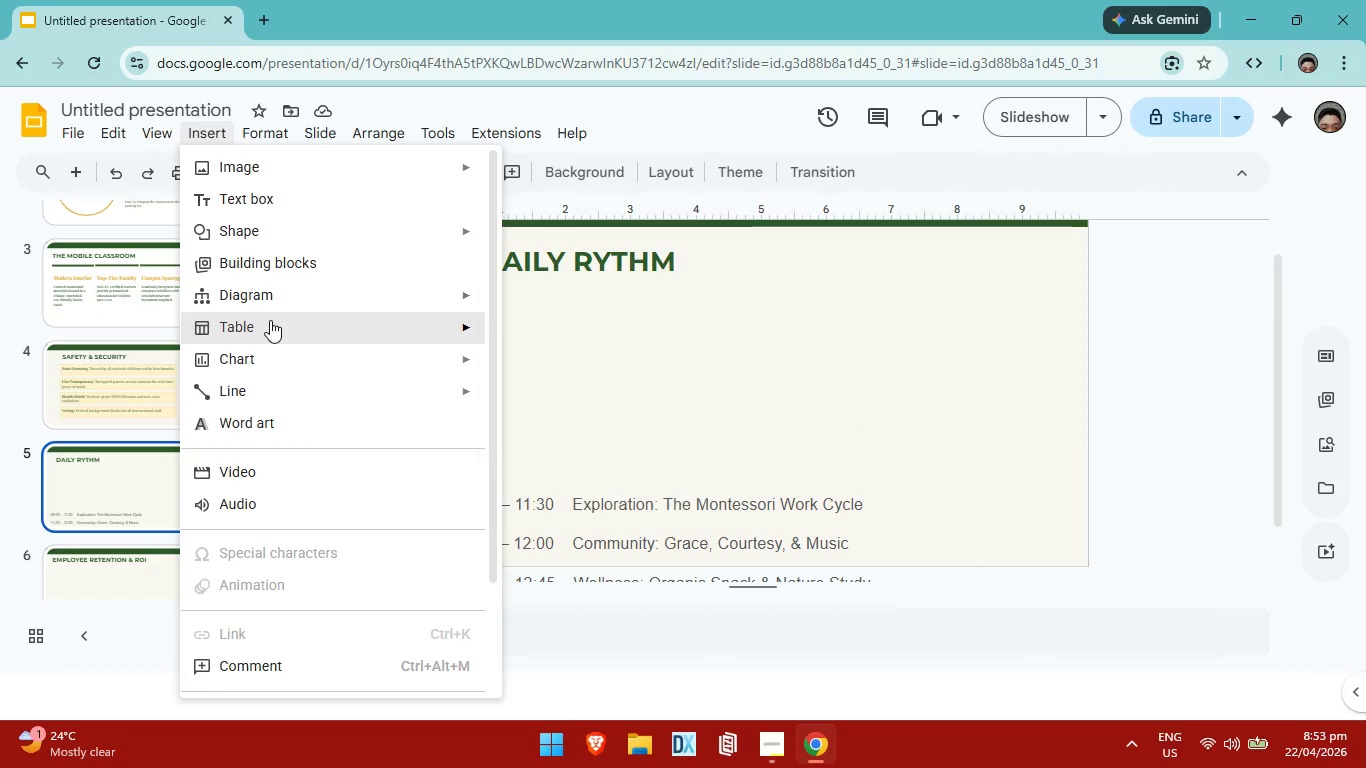 
left_click([1005, 480])
 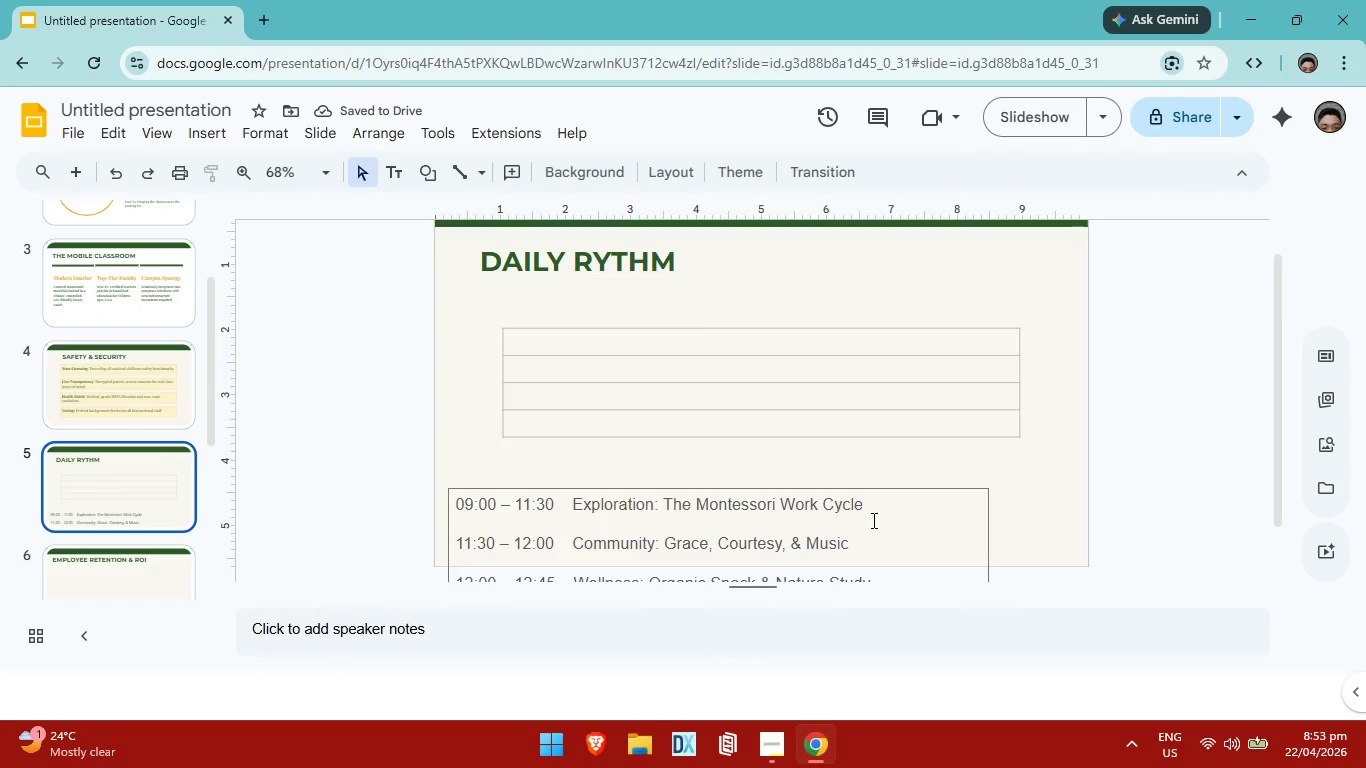 
left_click_drag(start_coordinate=[867, 509], to_coordinate=[435, 482])
 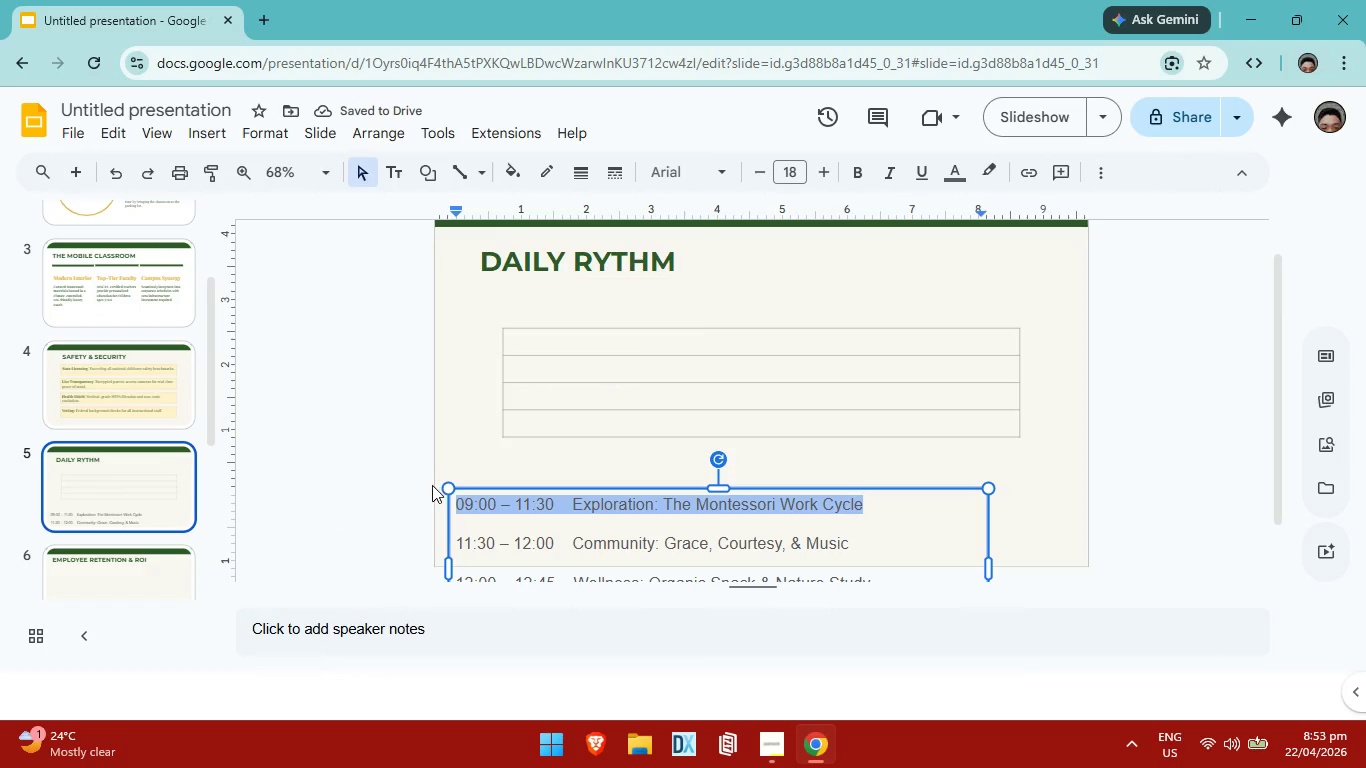 
key(Control+C)
 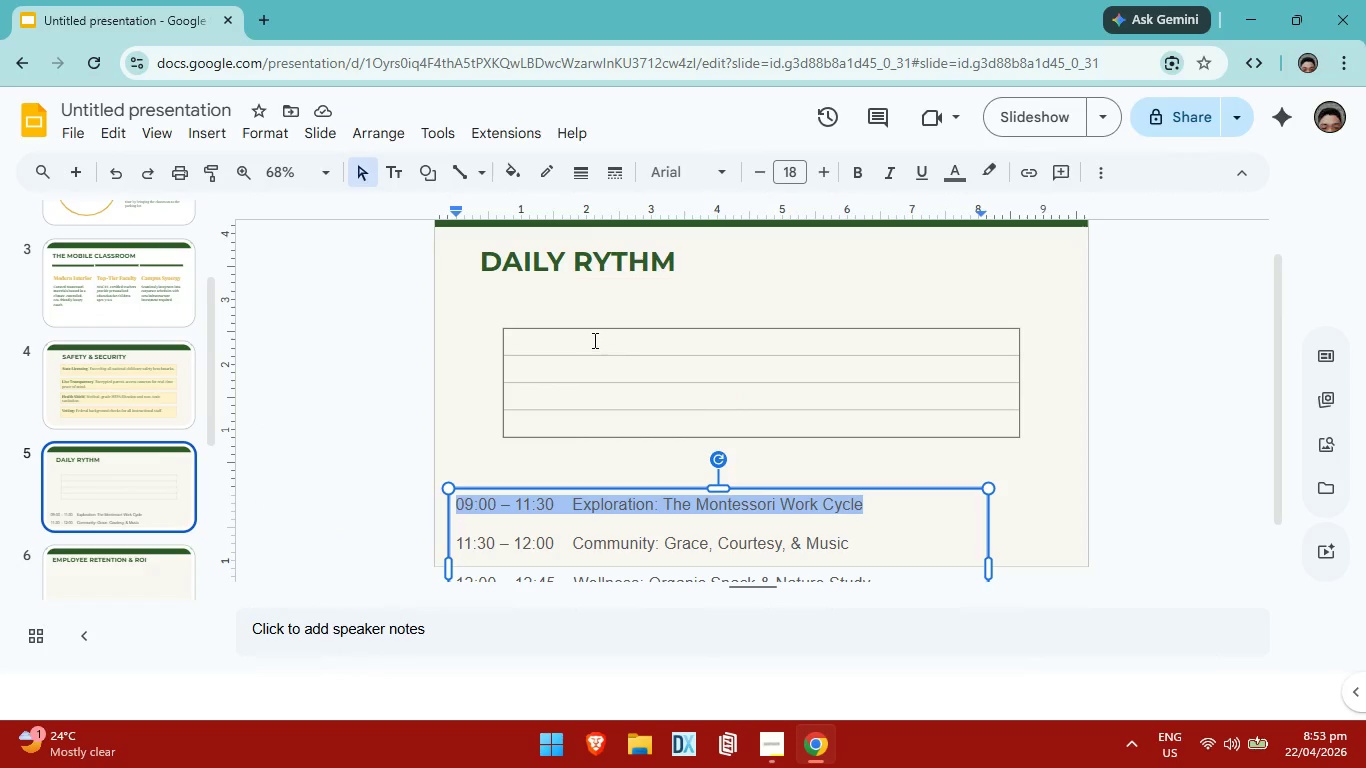 
left_click([593, 340])
 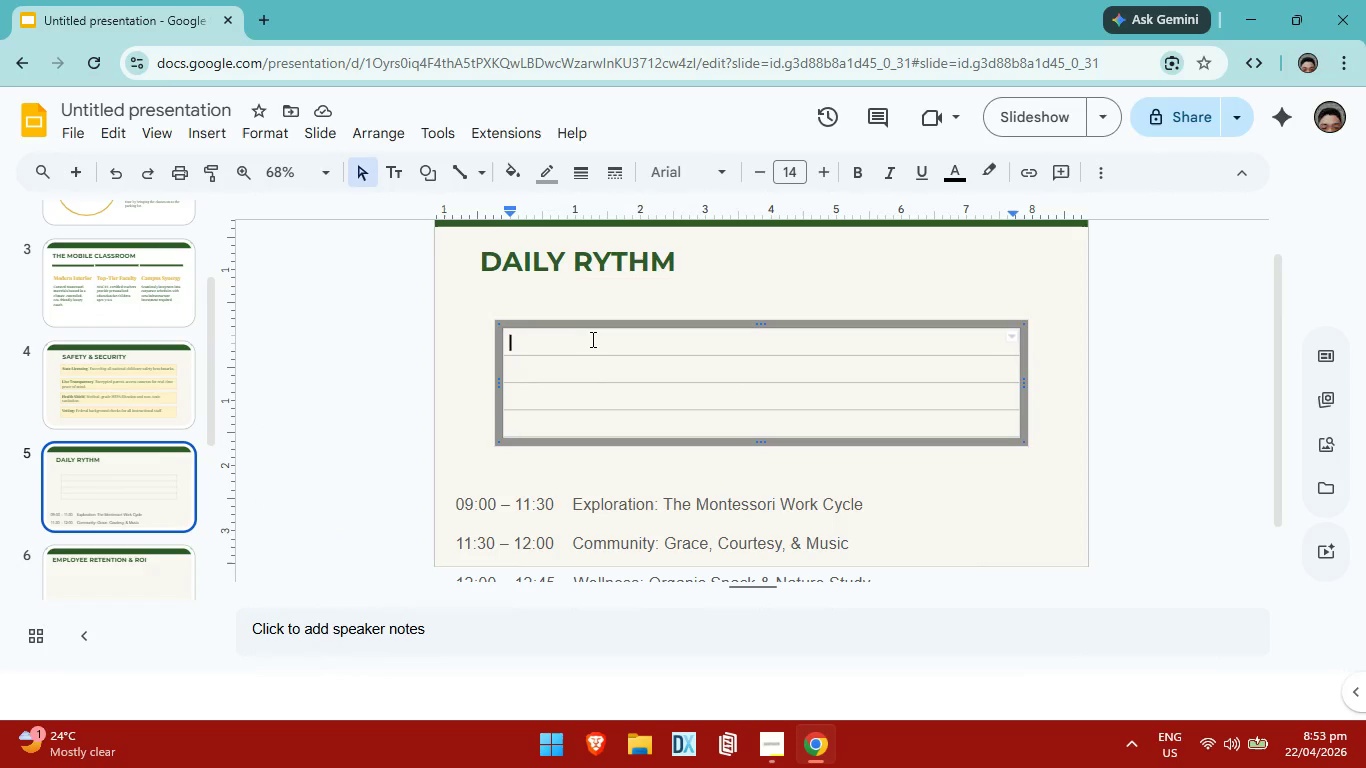 
key(Control+V)
 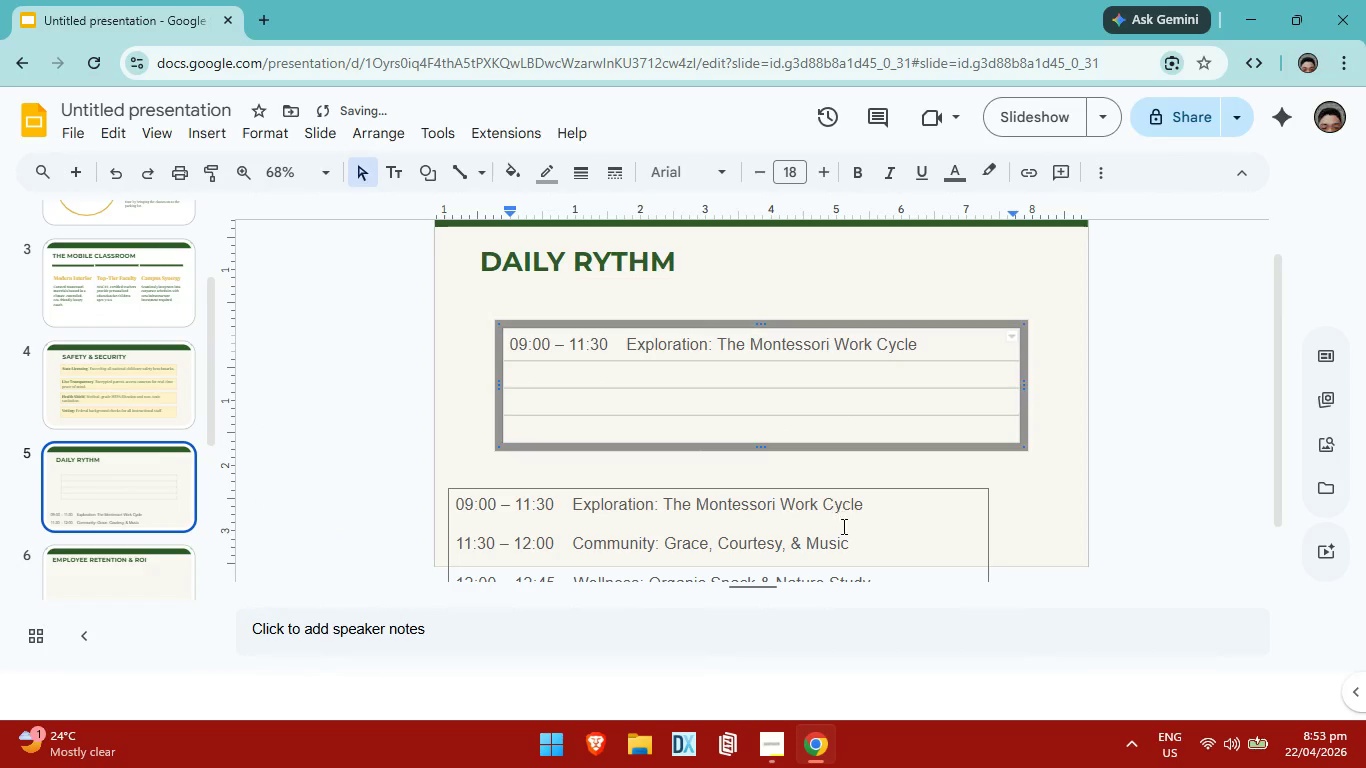 
left_click_drag(start_coordinate=[862, 543], to_coordinate=[450, 532])
 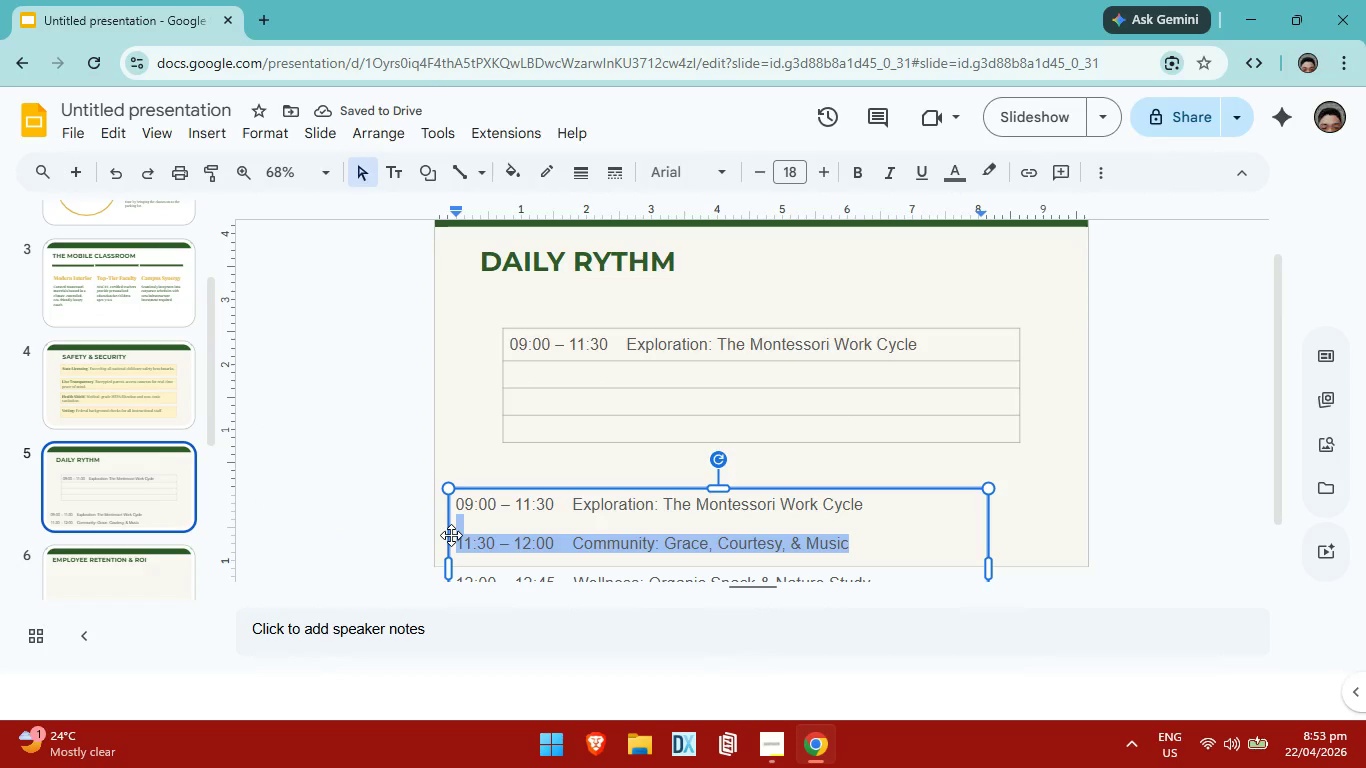 
key(Control+C)
 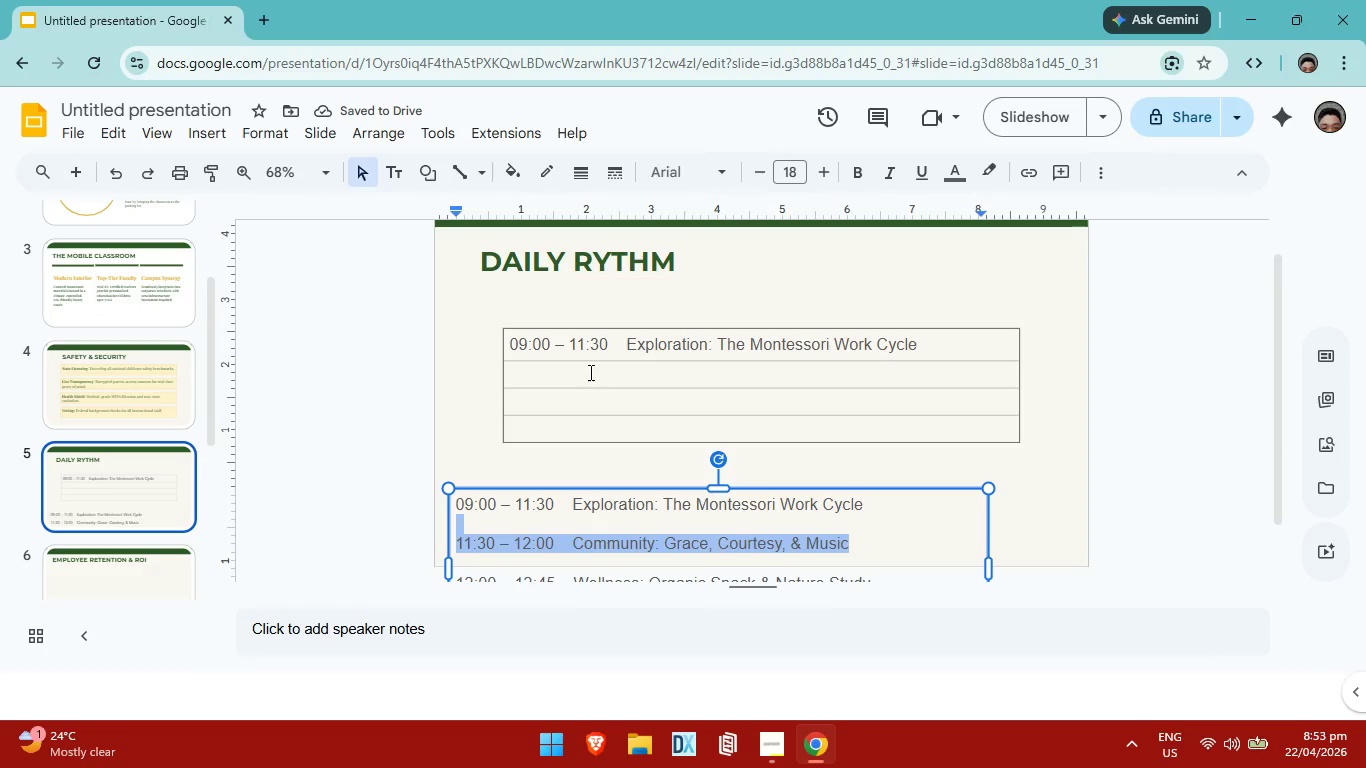 
left_click([589, 372])
 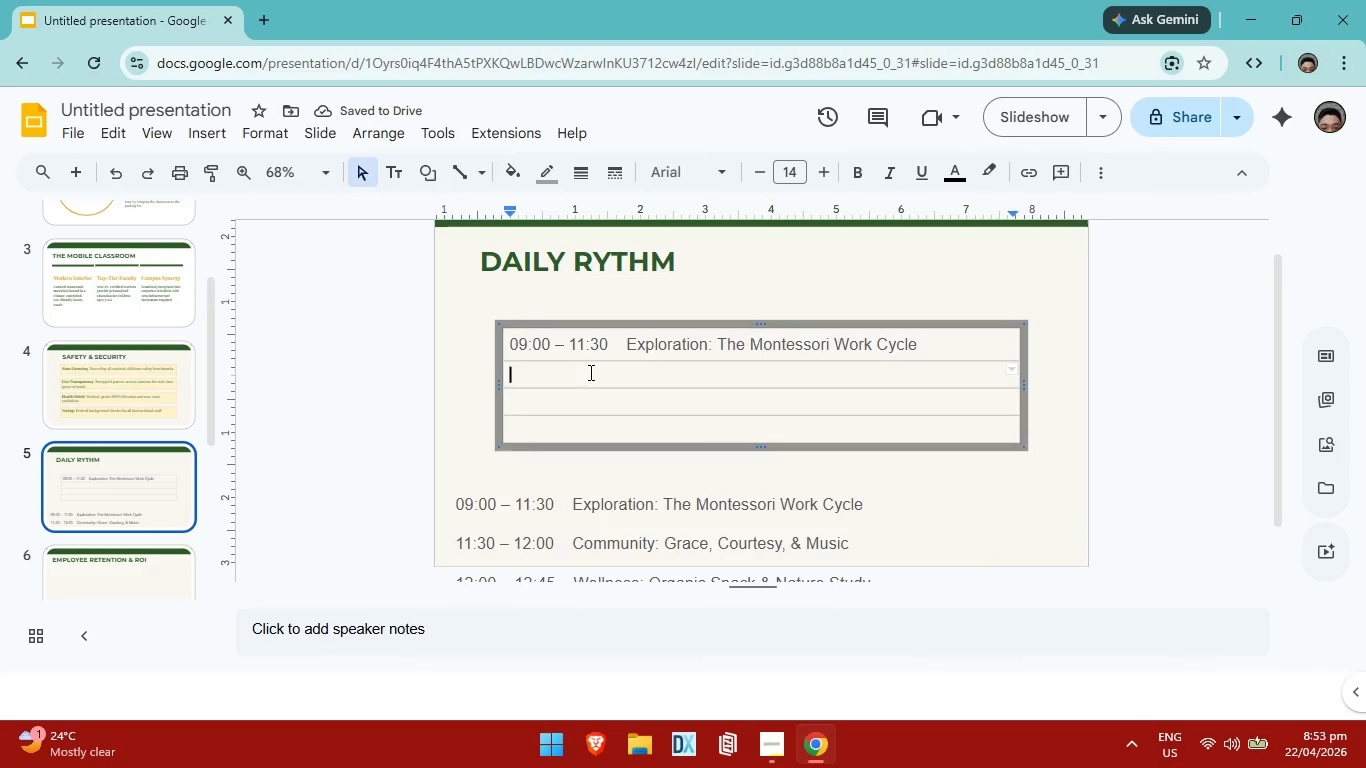 
key(Control+V)
 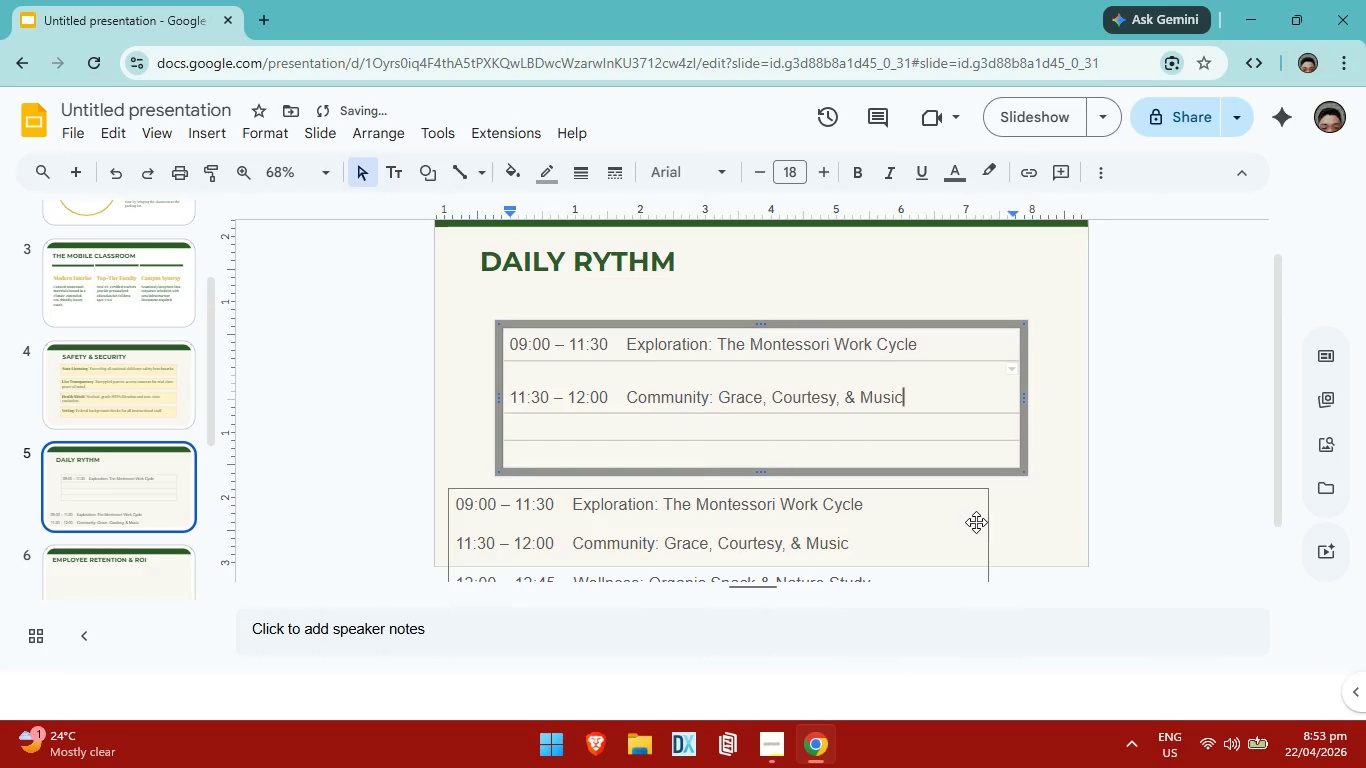 
left_click([1067, 508])
 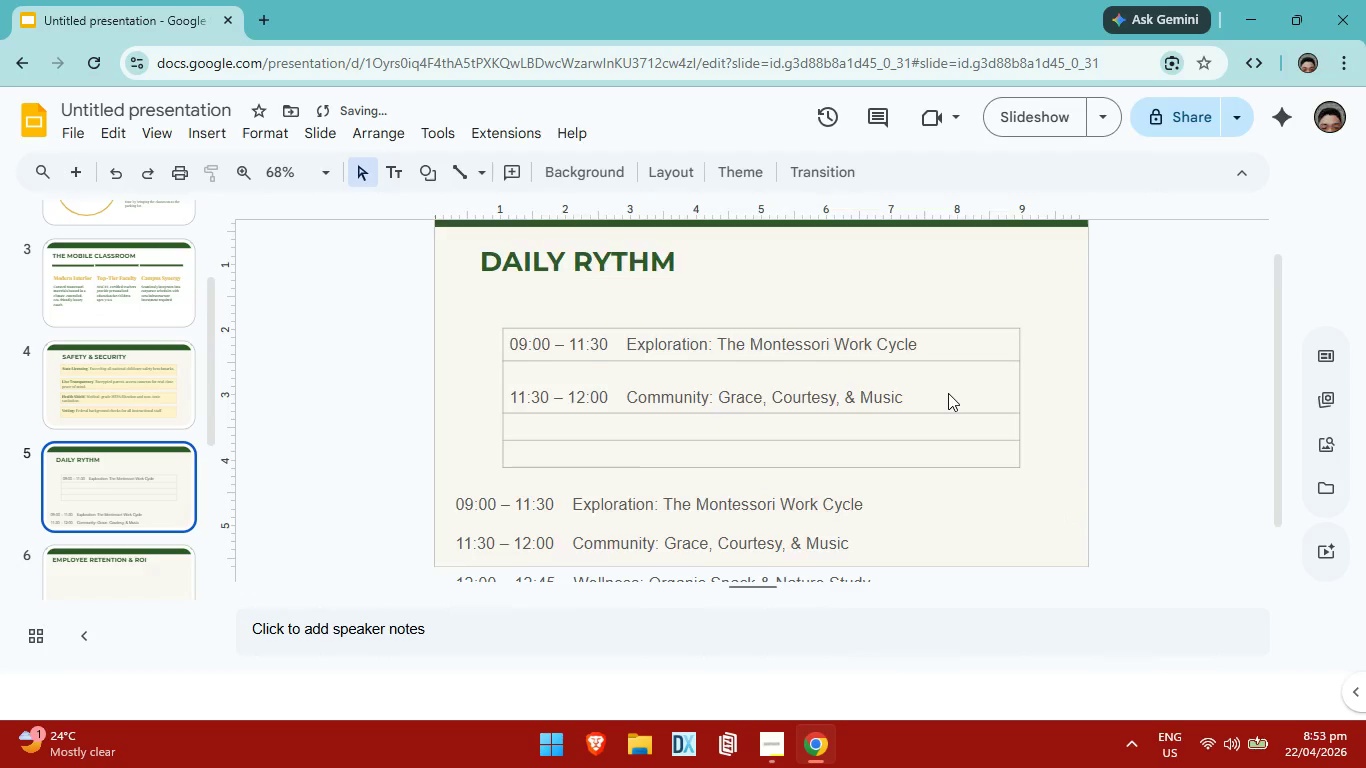 
scroll: coordinate [948, 393], scroll_direction: down, amount: 1.0
 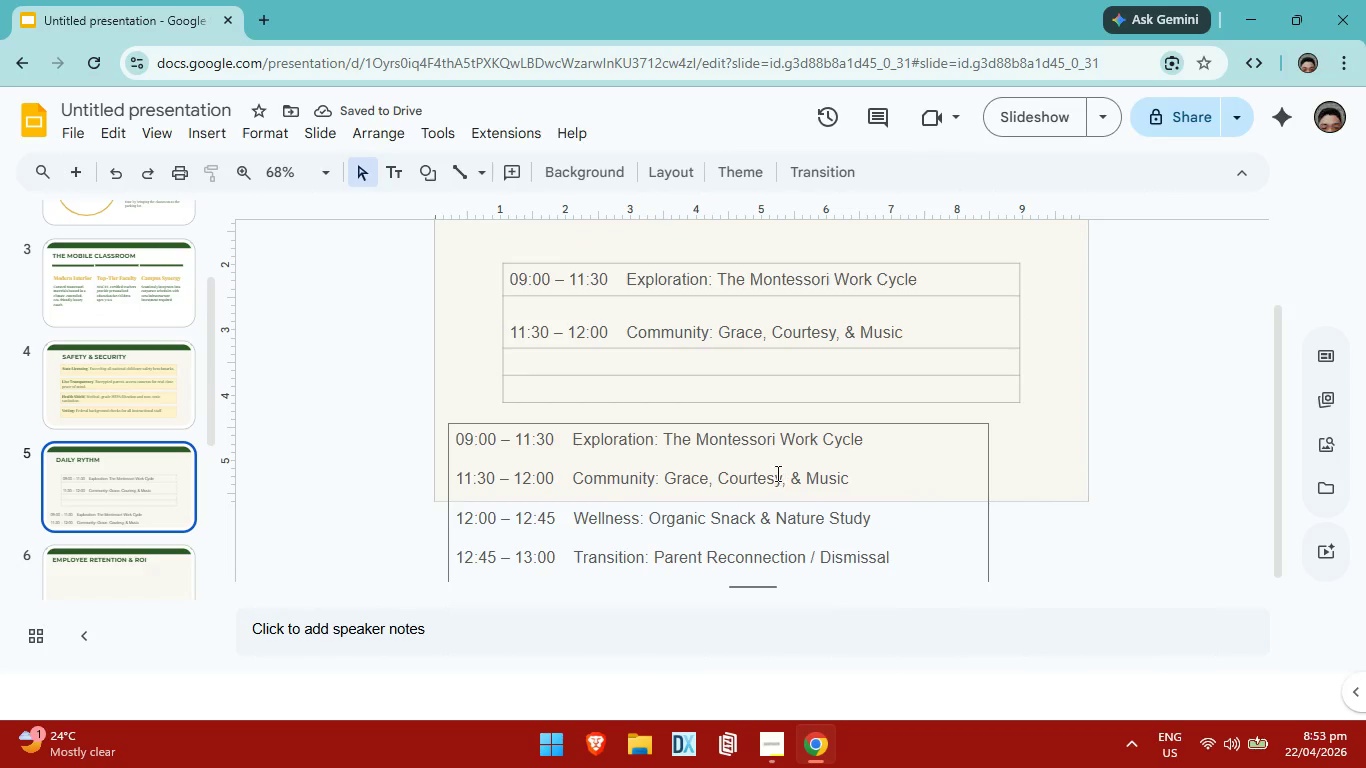 
left_click_drag(start_coordinate=[776, 473], to_coordinate=[829, 448])
 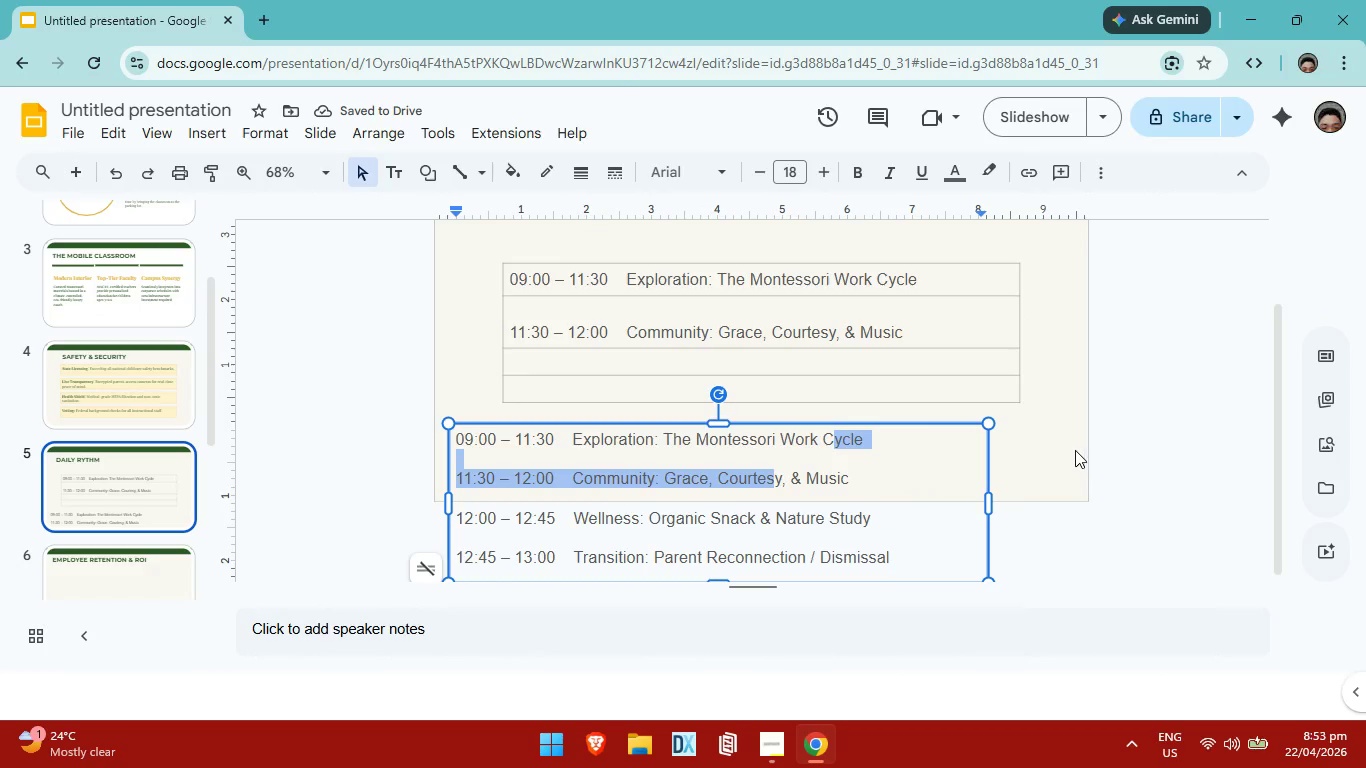 
left_click([1079, 450])
 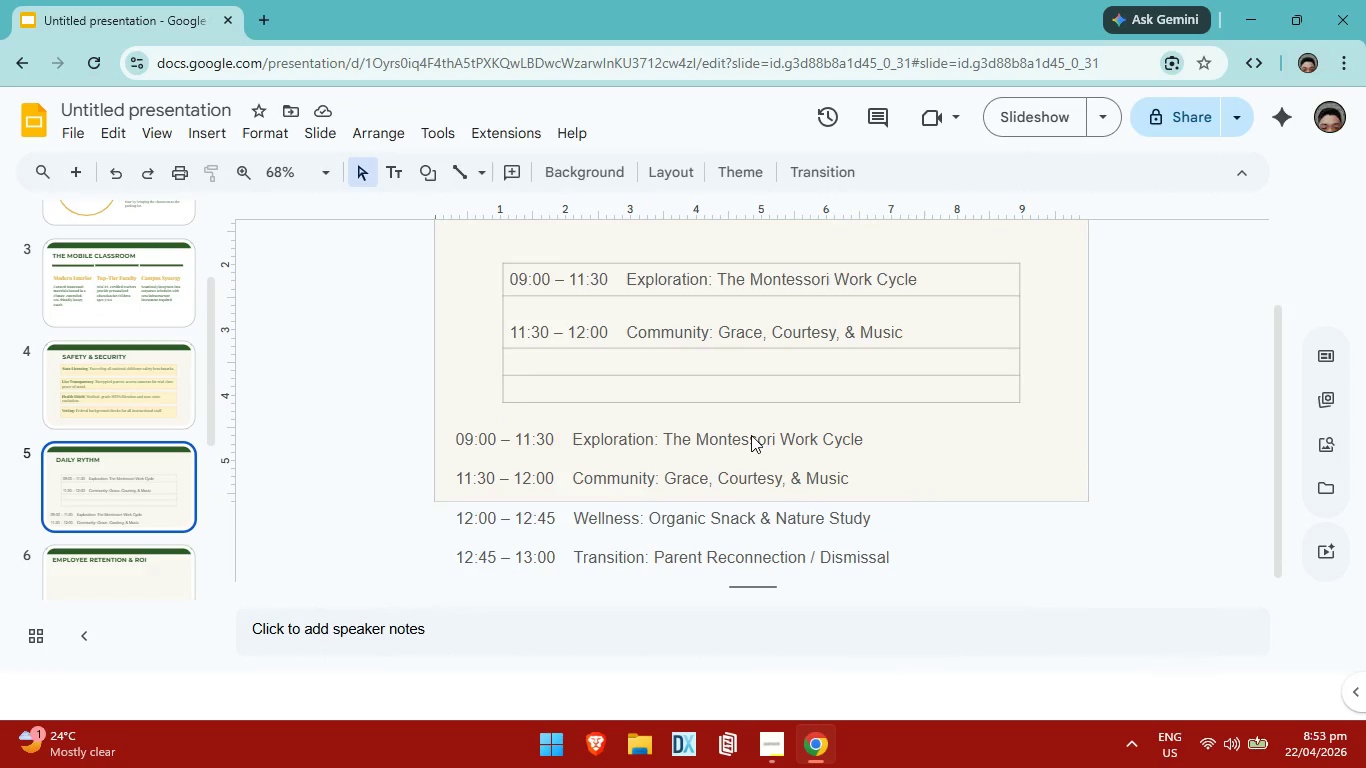 
left_click([751, 433])
 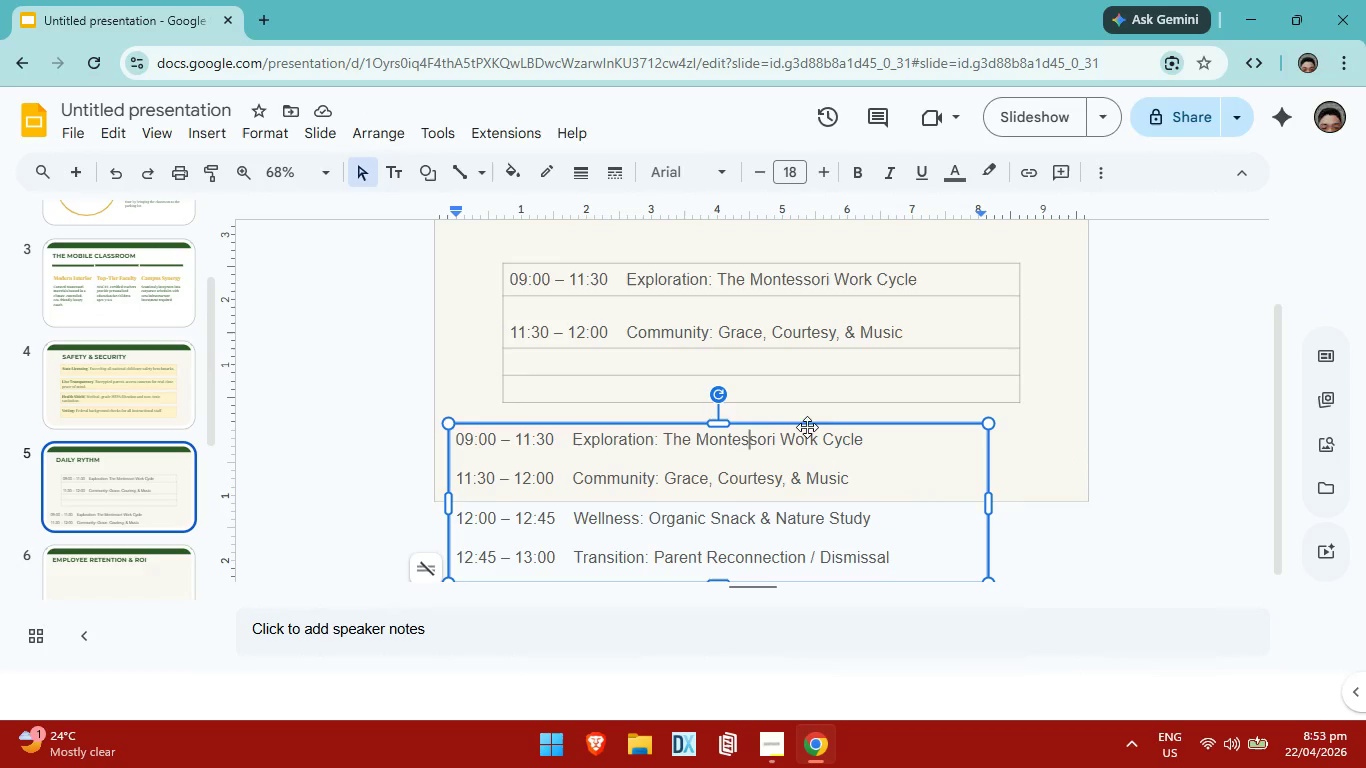 
left_click_drag(start_coordinate=[809, 426], to_coordinate=[852, 356])
 